 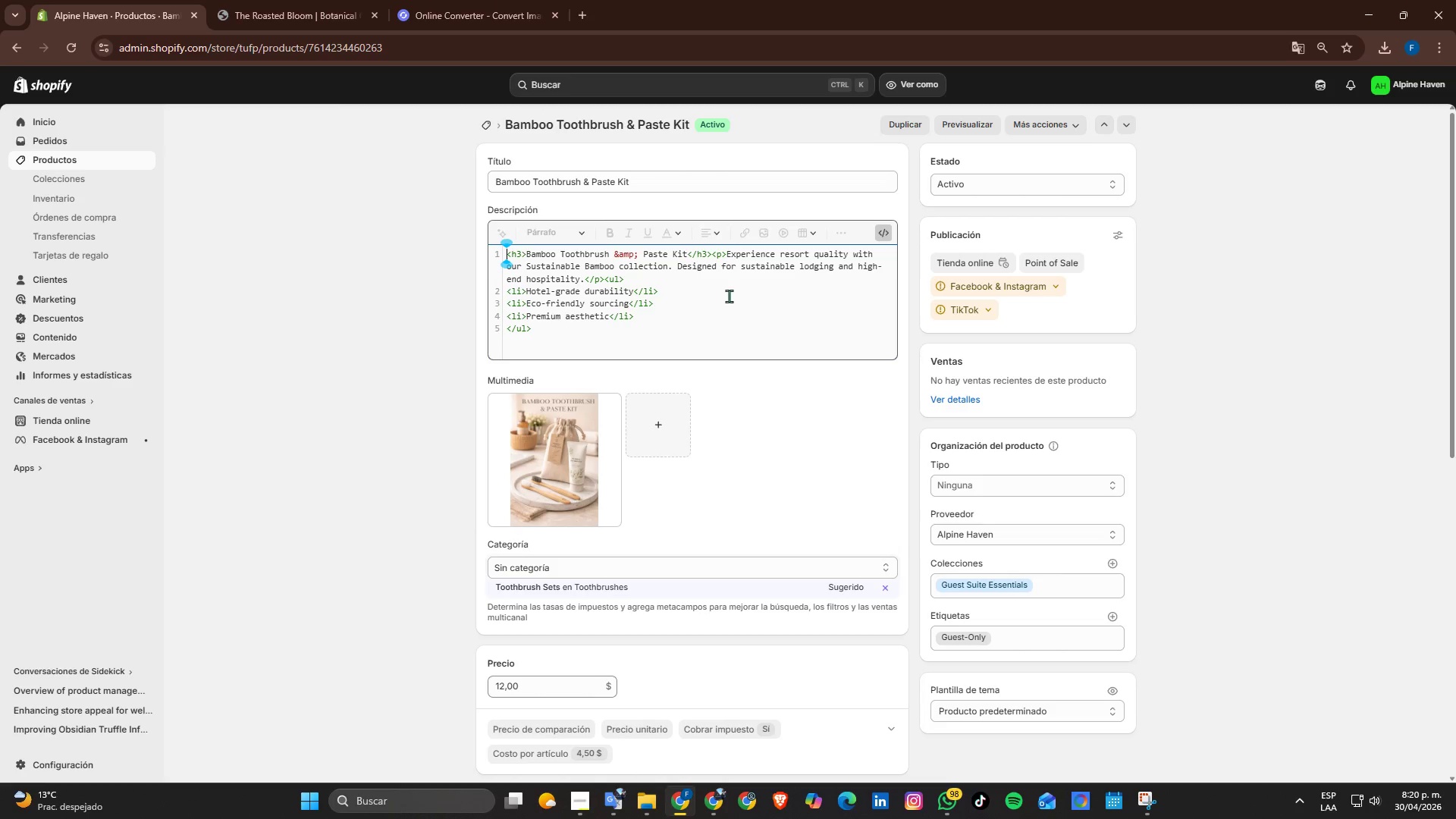 
left_click_drag(start_coordinate=[728, 253], to_coordinate=[582, 280])
 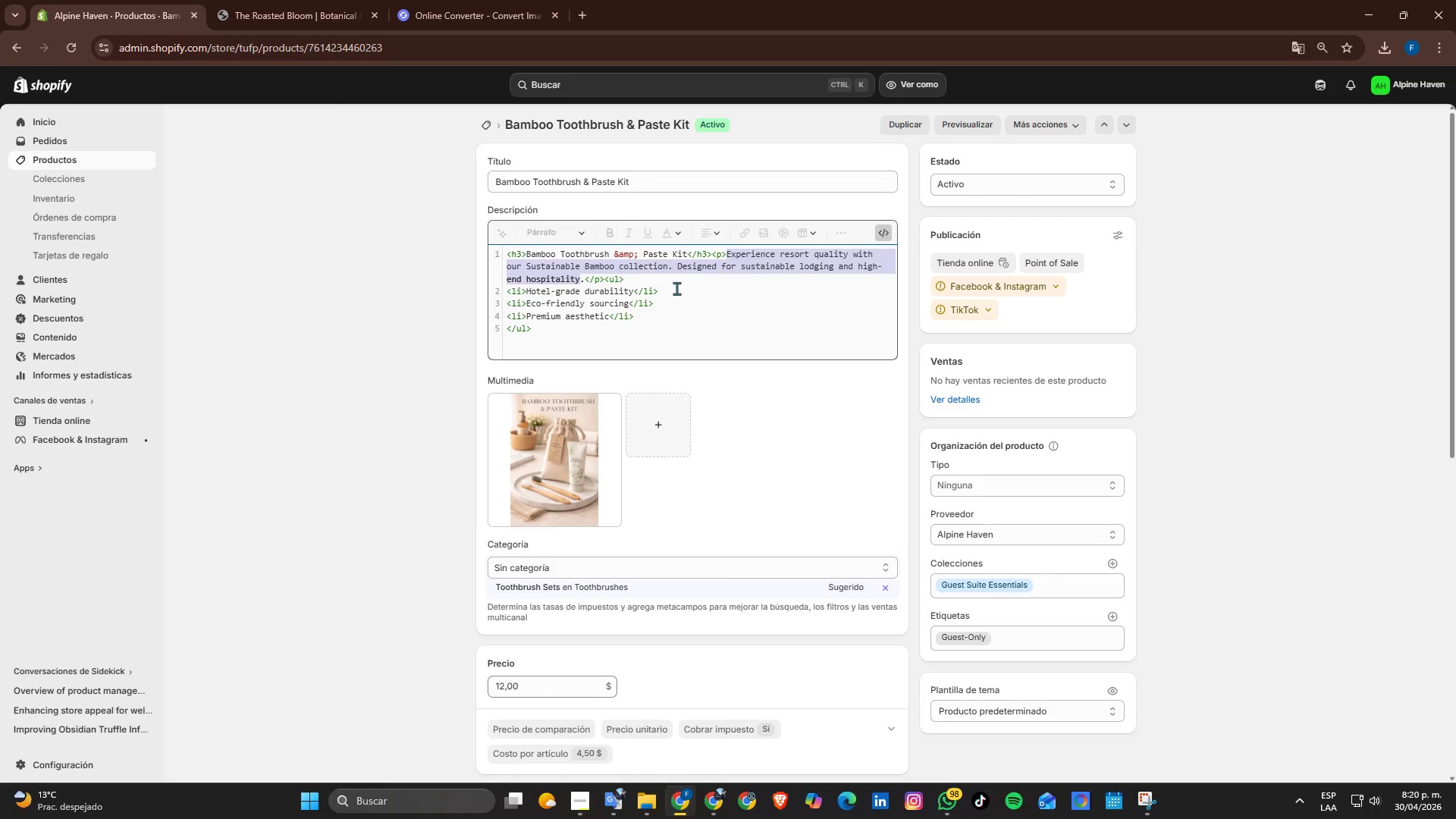 
type(Offer a refined and eco-conscious gust experience with )
 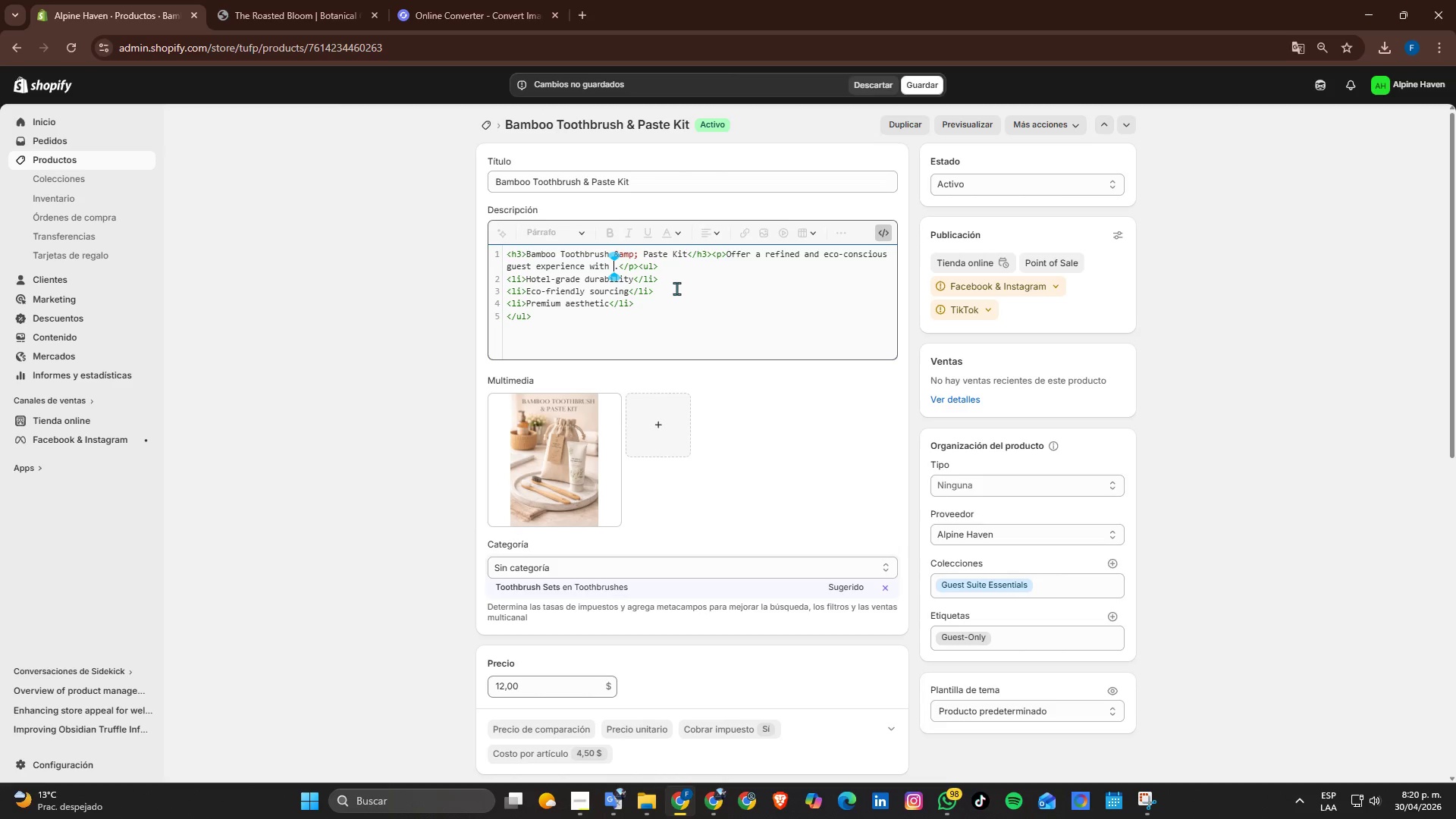 
type(this bamboo dental kit. Designed for sustainability and cen)
key(Backspace)
key(Backspace)
type(onvenience )
key(Backspace)
type(, its)
key(Backspace)
type(])
key(Backspace)
type([s a perfect addition to modern hospitality spaces focused on reducing environmental impact)
 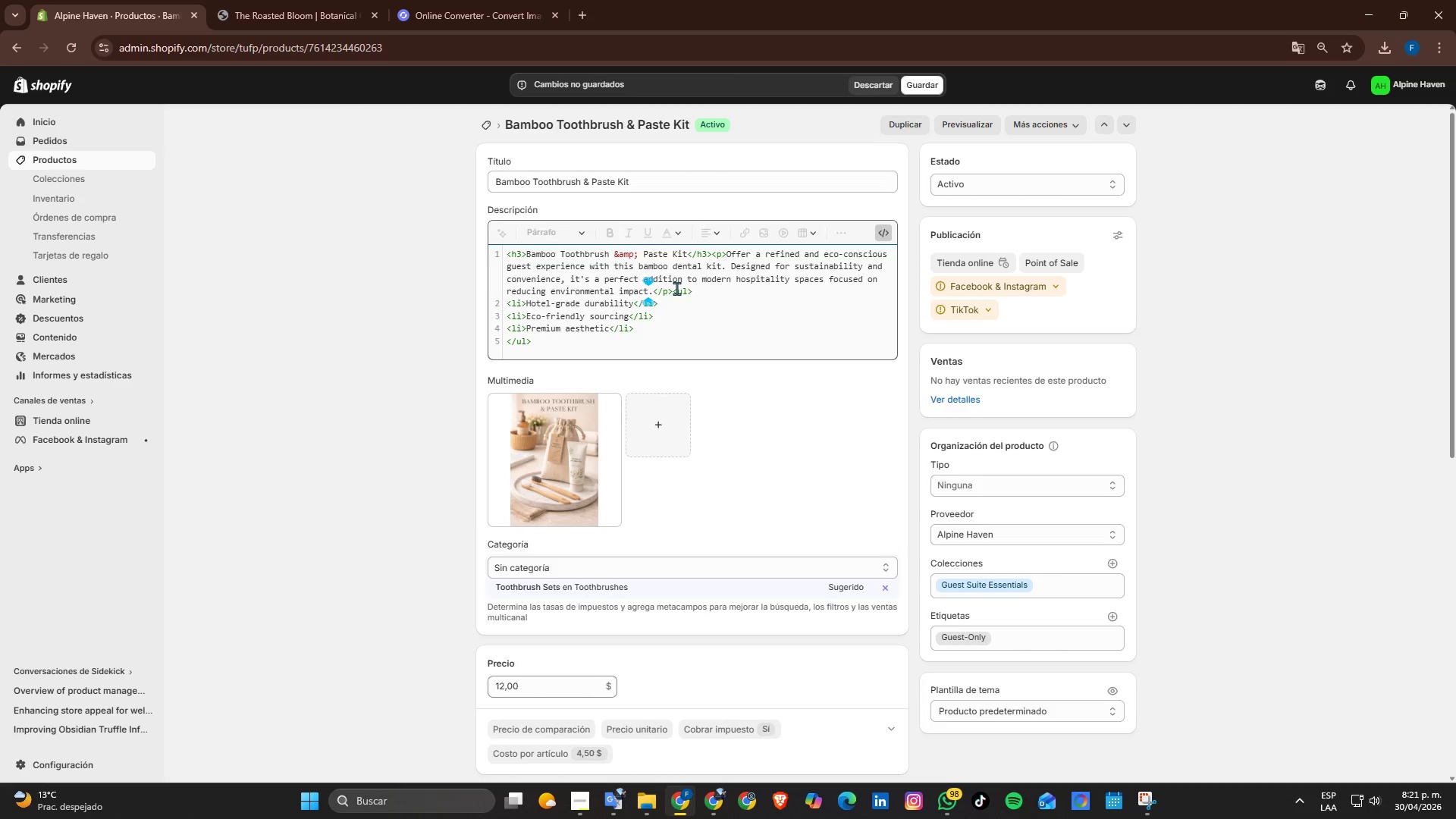 
key(ArrowDown)
 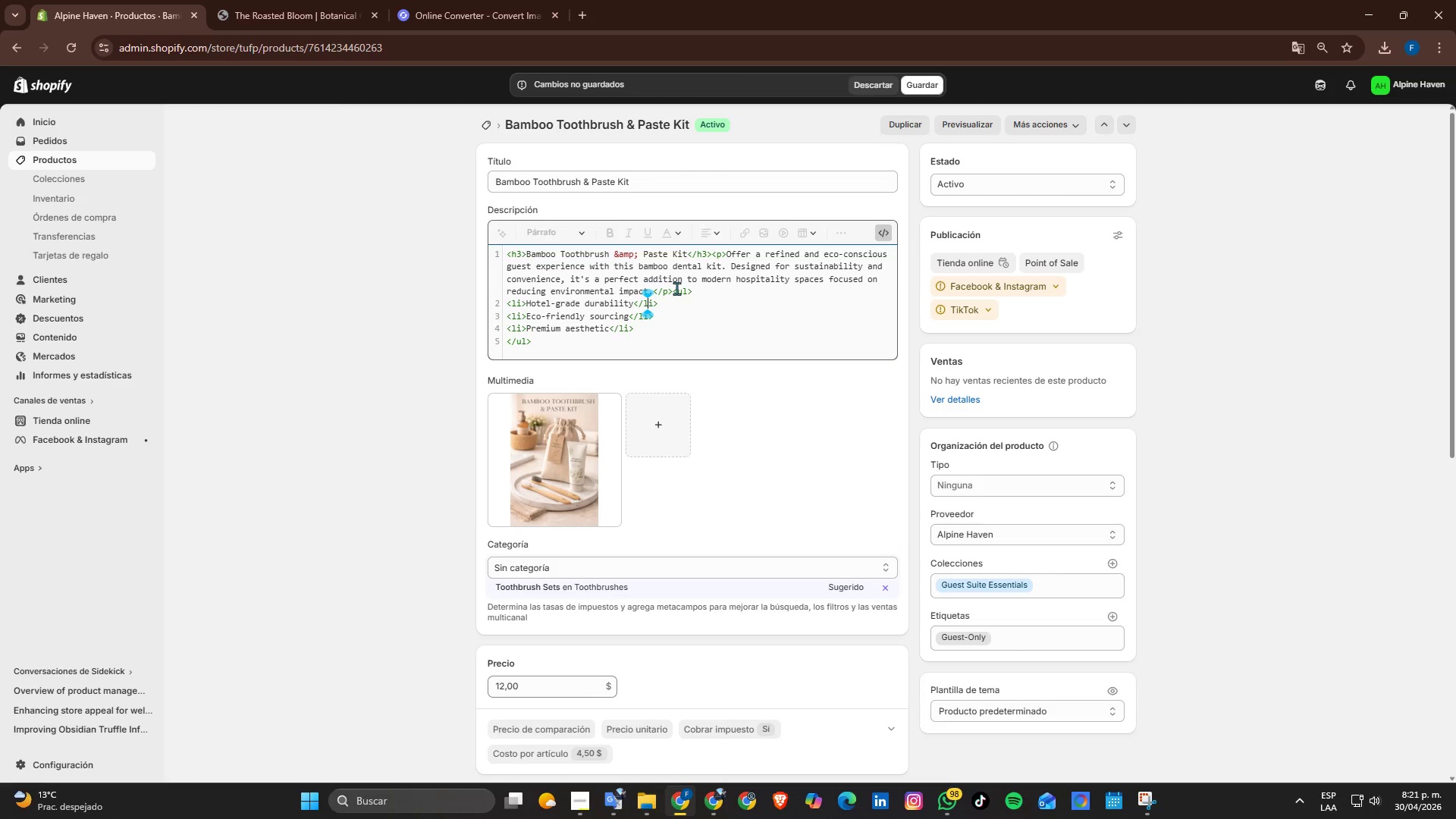 
key(ArrowLeft)
 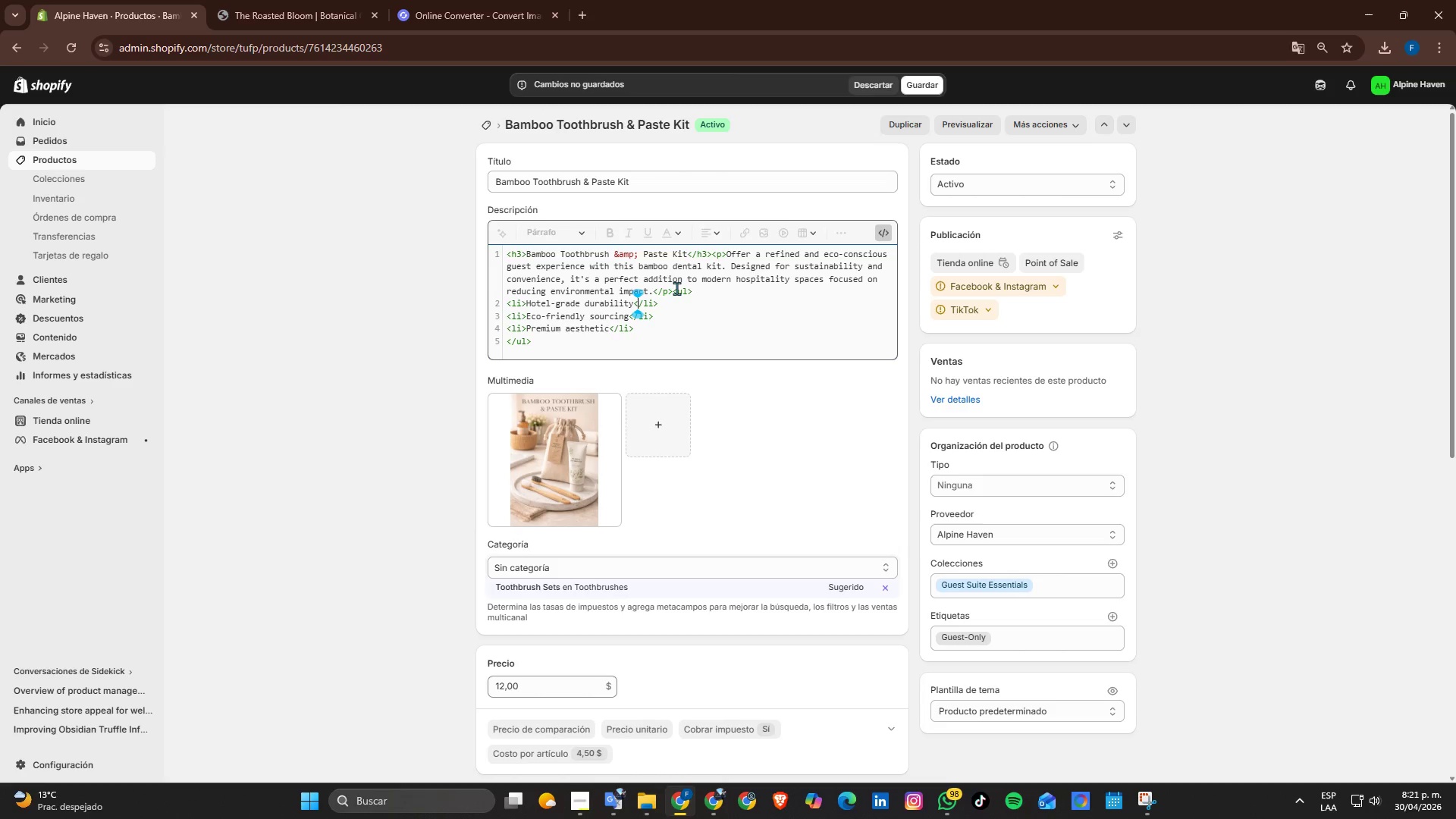 
key(ArrowLeft)
 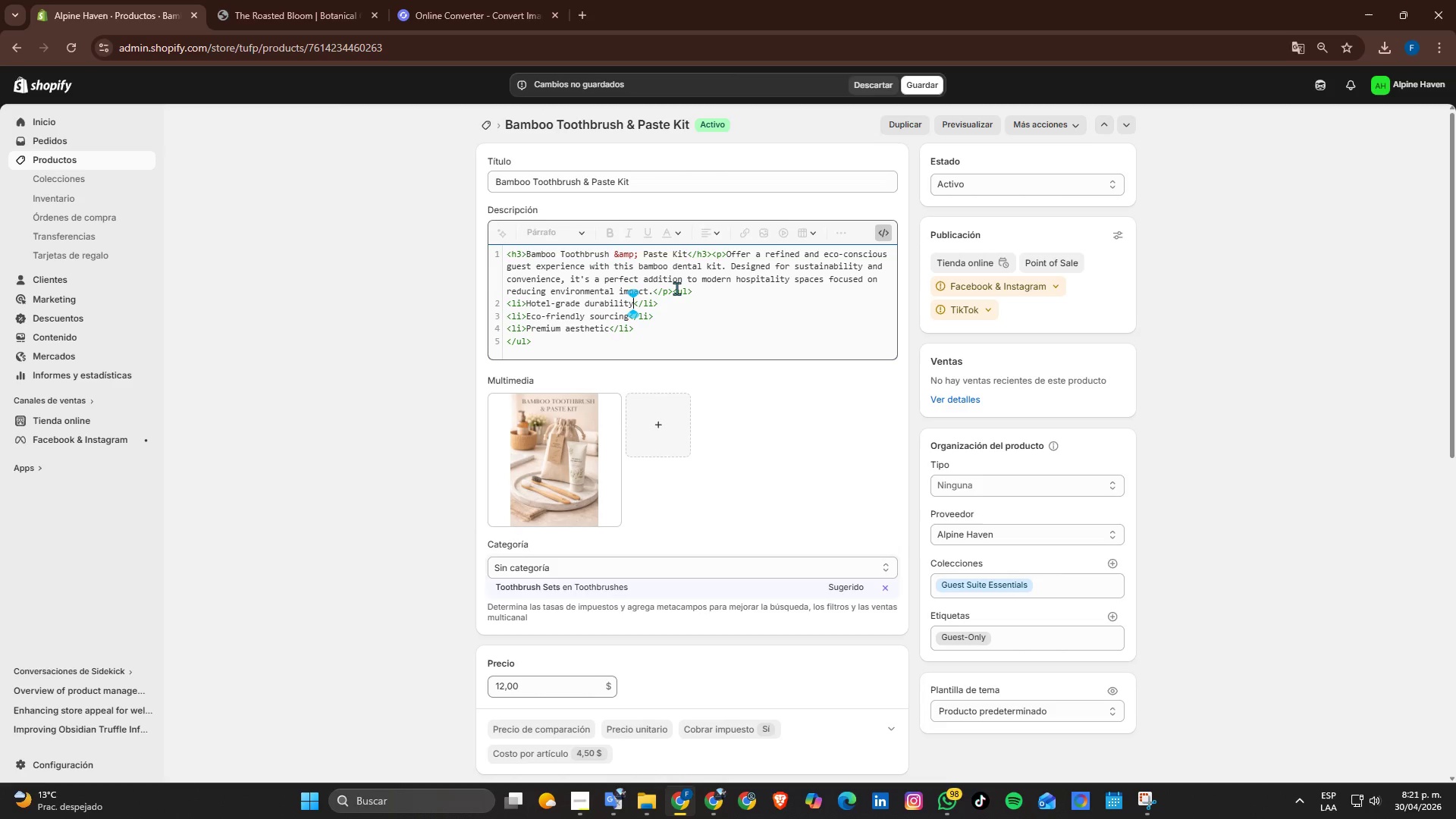 
key(ArrowLeft)
 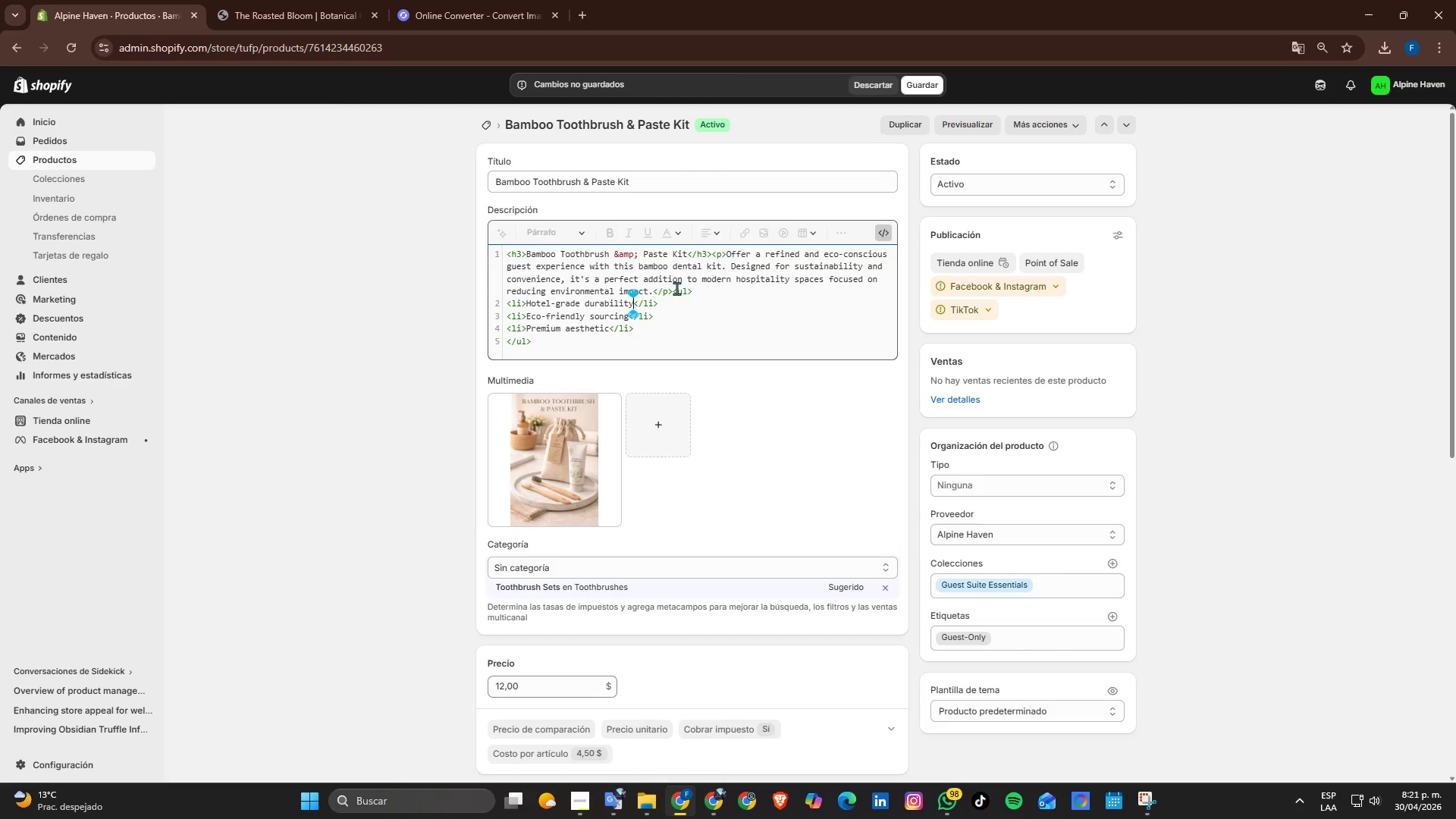 
key(Backspace)
key(Backspace)
key(Backspace)
key(Backspace)
key(Backspace)
key(Backspace)
key(Backspace)
key(Backspace)
key(Backspace)
key(Backspace)
key(Backspace)
key(Backspace)
key(Backspace)
key(Backspace)
key(Backspace)
key(Backspace)
key(Backspace)
key(Backspace)
key(Backspace)
key(Backspace)
key(Backspace)
key(Backspace)
type(Biodegradable and sustainable bamboo materials)
 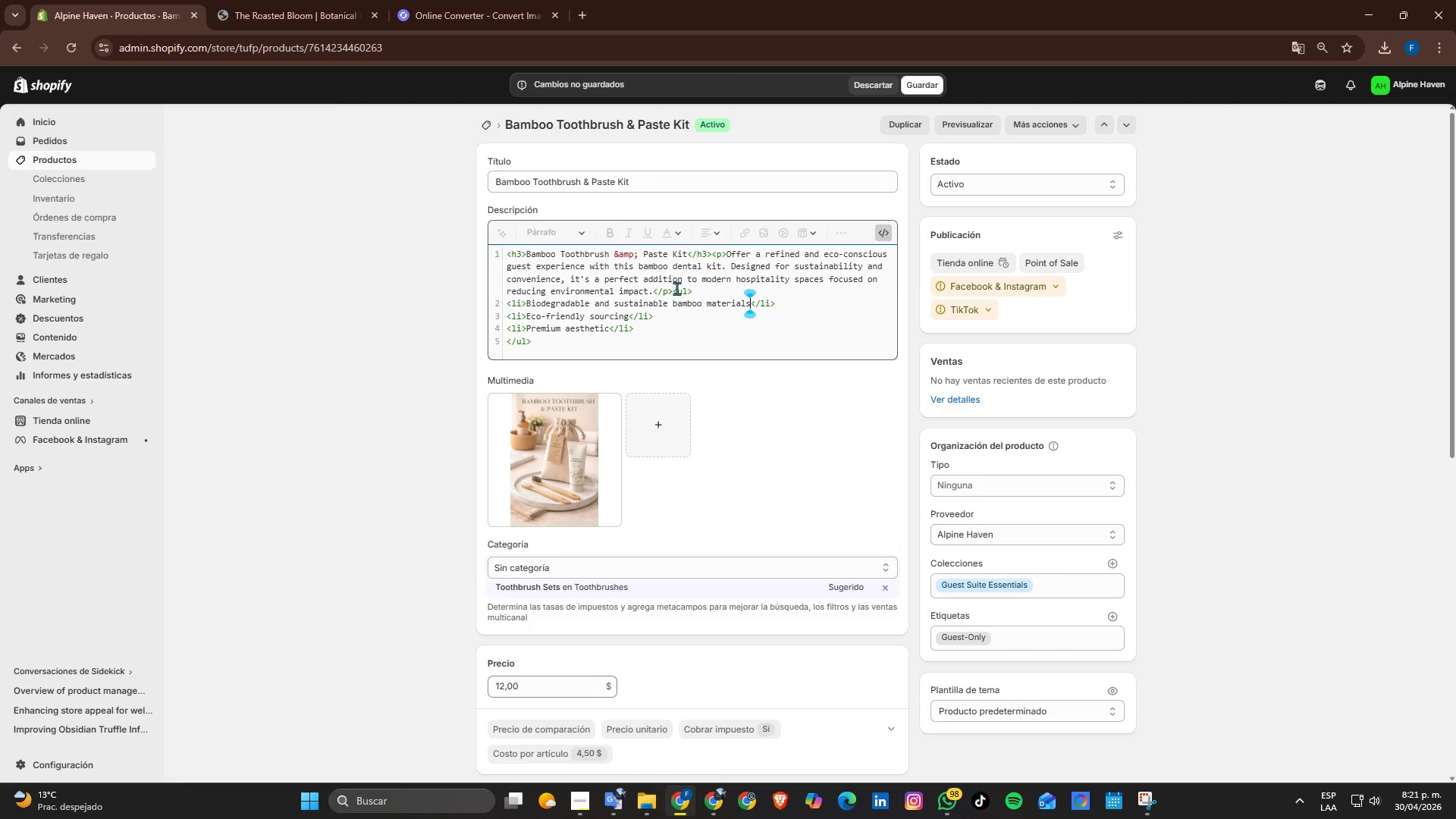 
left_click([628, 315])
 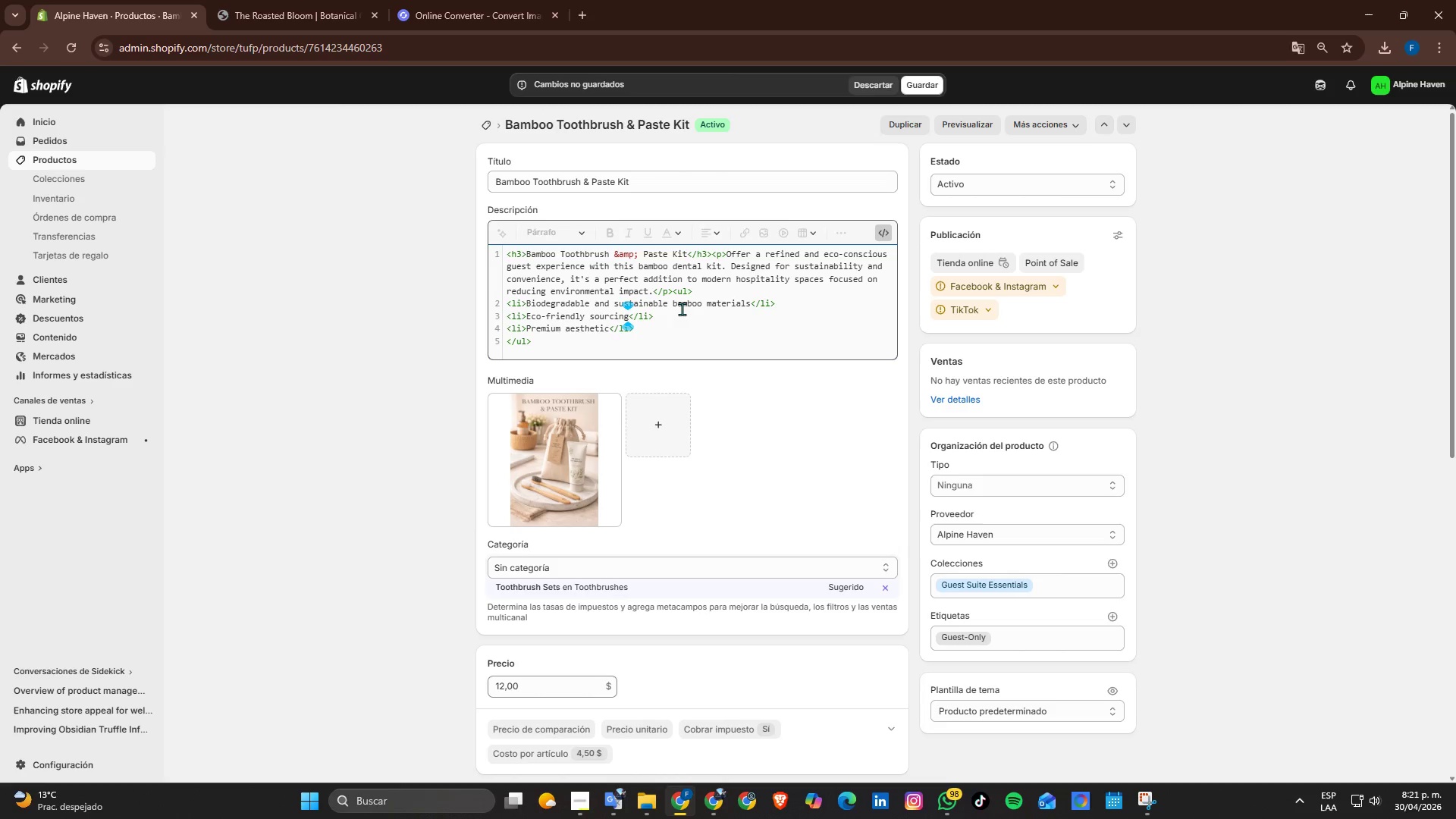 
key(Backspace)
key(Backspace)
key(Backspace)
key(Backspace)
key(Backspace)
key(Backspace)
key(Backspace)
key(Backspace)
key(Backspace)
key(Backspace)
key(Backspace)
key(Backspace)
key(Backspace)
key(Backspace)
key(Backspace)
key(Backspace)
key(Backspace)
key(Backspace)
key(Backspace)
key(Backspace)
key(Backspace)
type(Compact ad)
key(Backspace)
type(nd ready t)
key(Backspace)
key(Backspace)
type(-to-use guest amenta)
key(Backspace)
key(Backspace)
type(ity)
 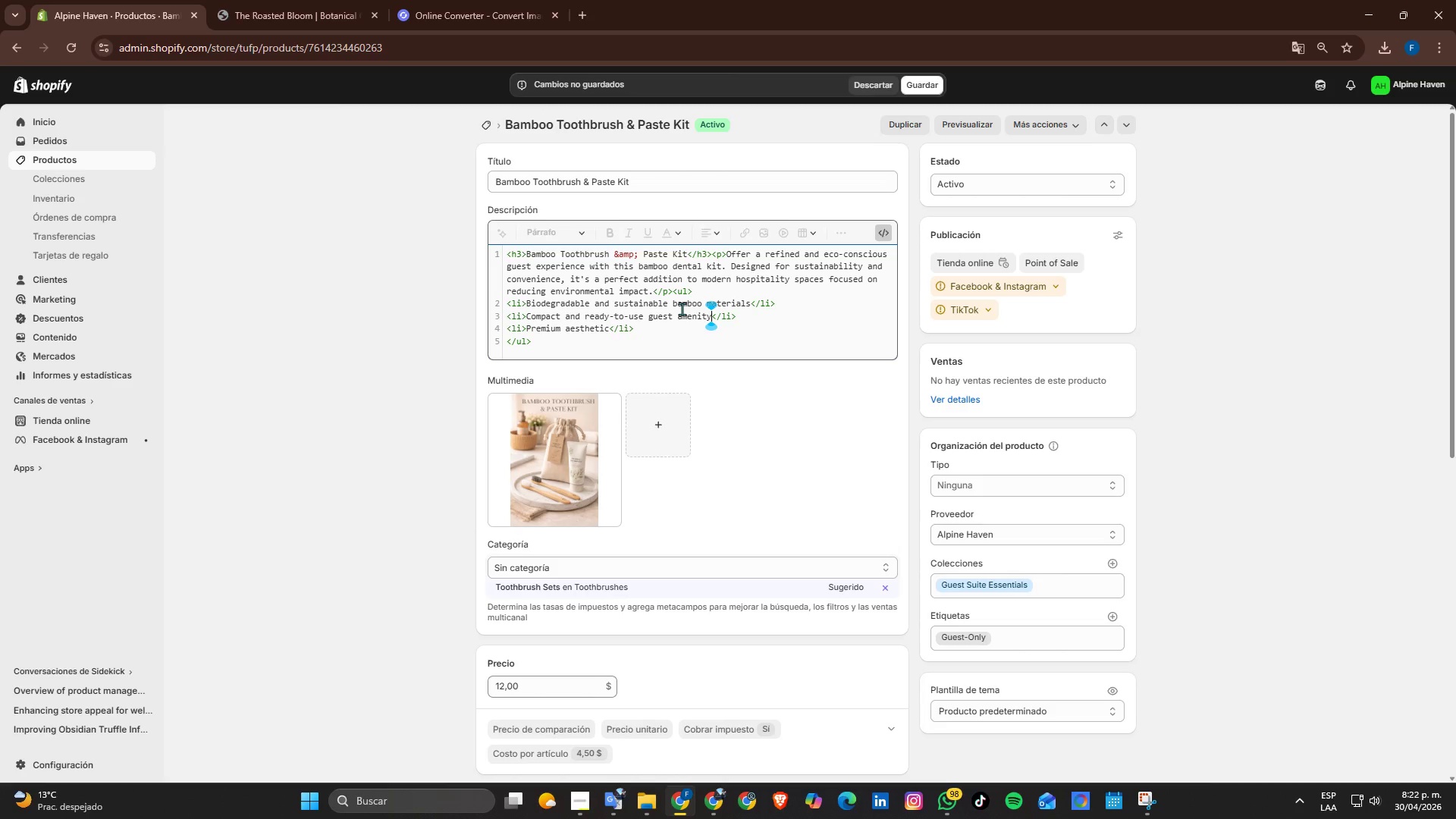 
key(ArrowDown)
 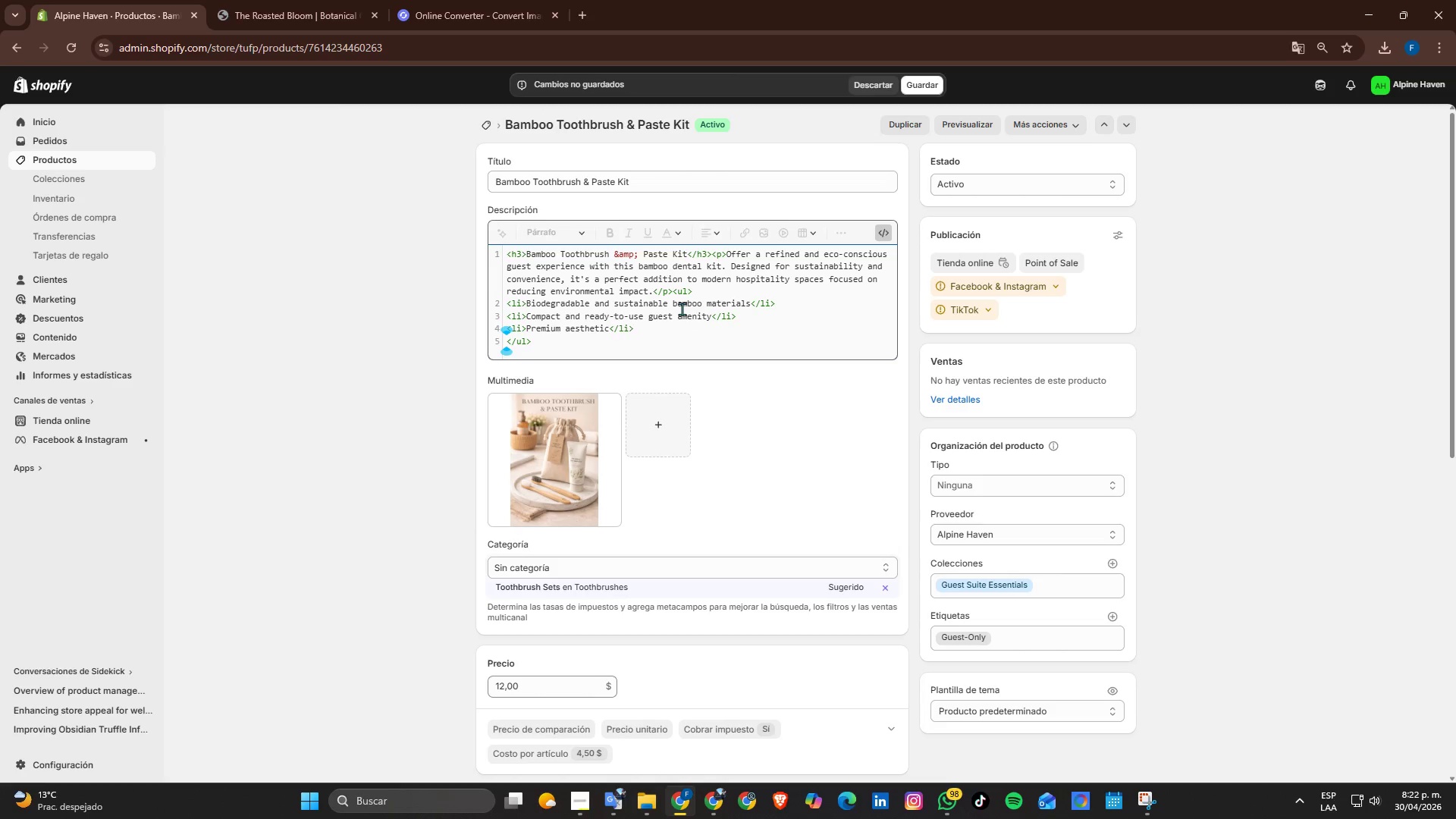 
key(ArrowLeft)
 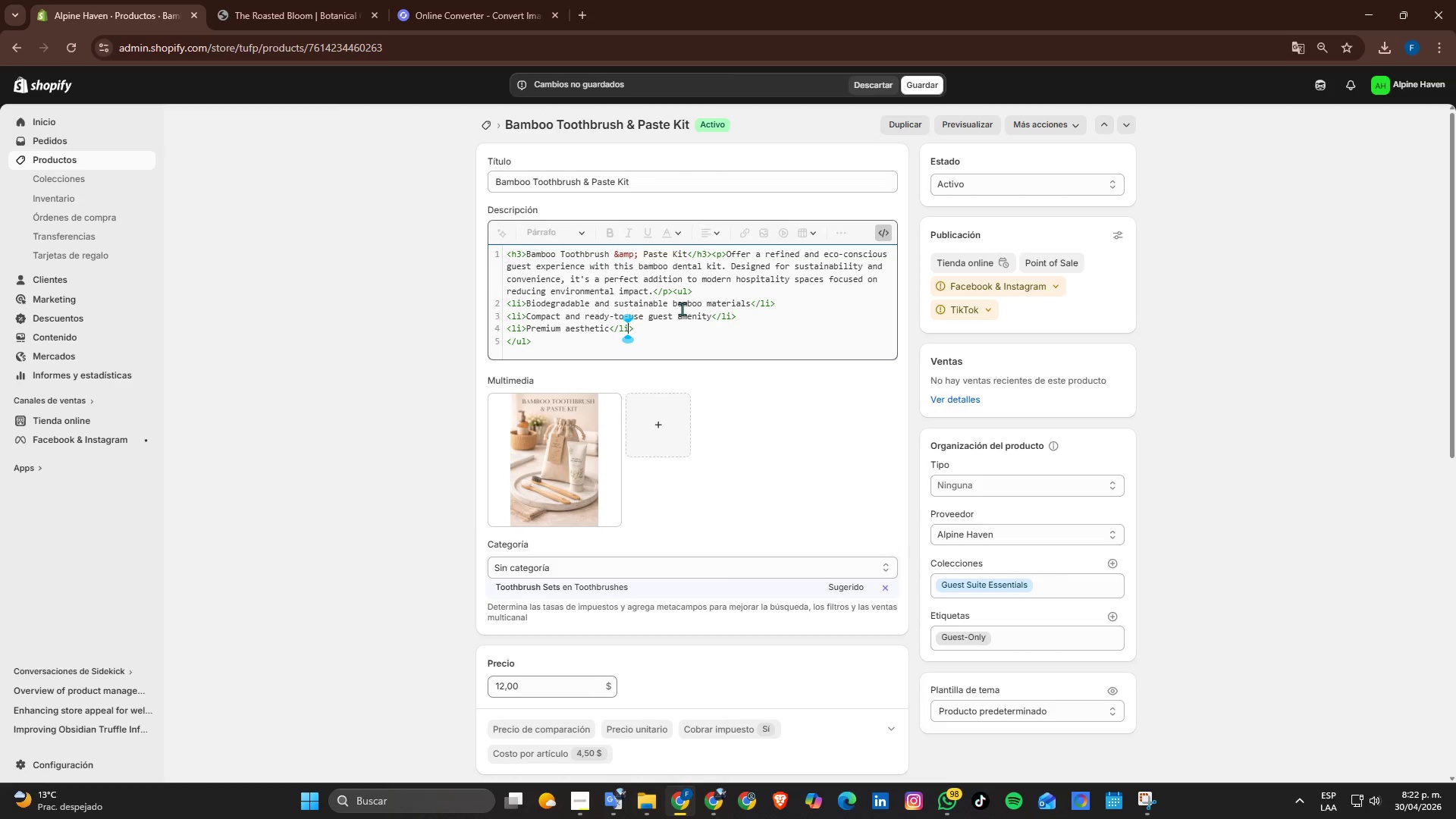 
key(ArrowLeft)
 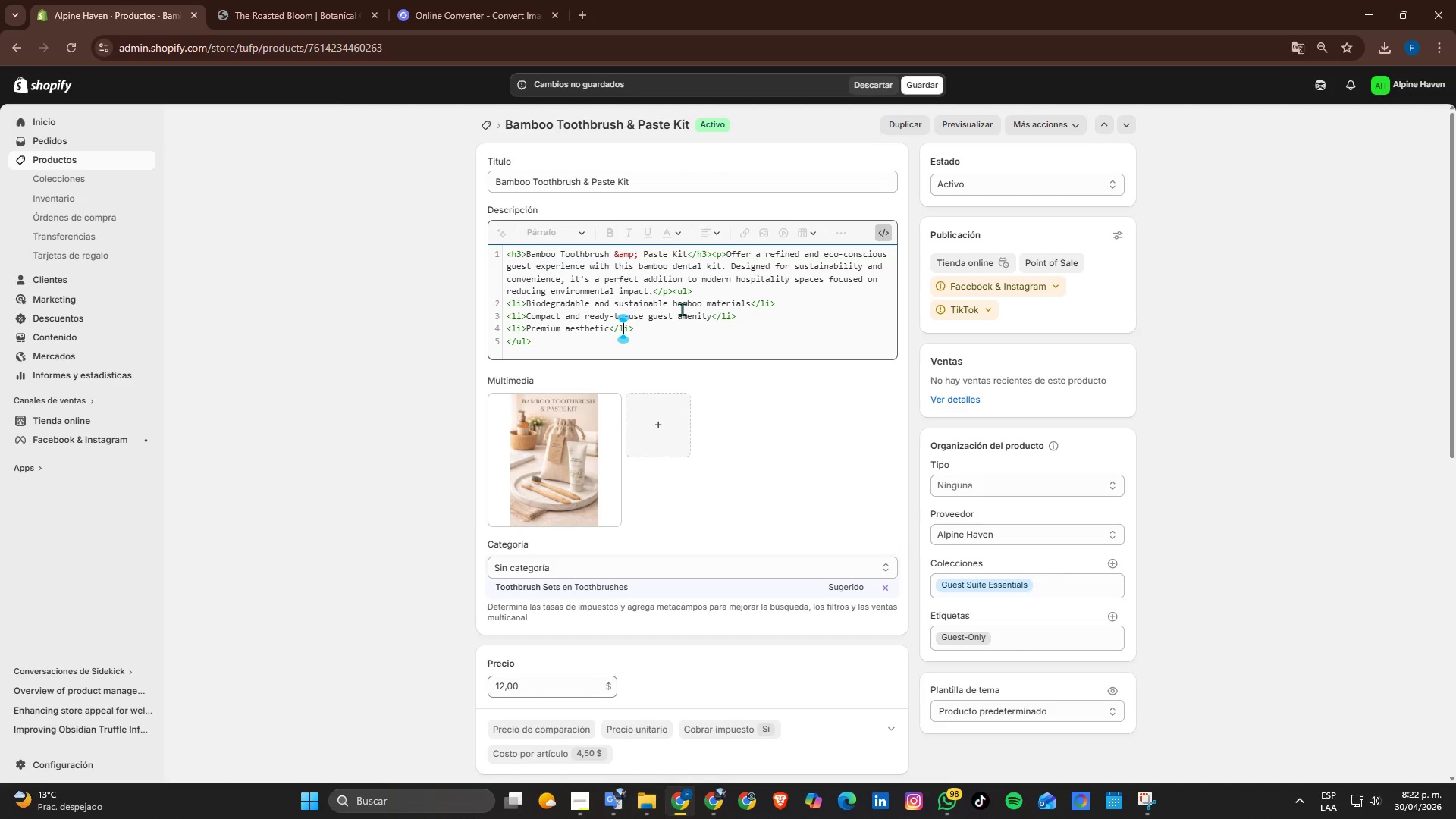 
key(ArrowLeft)
 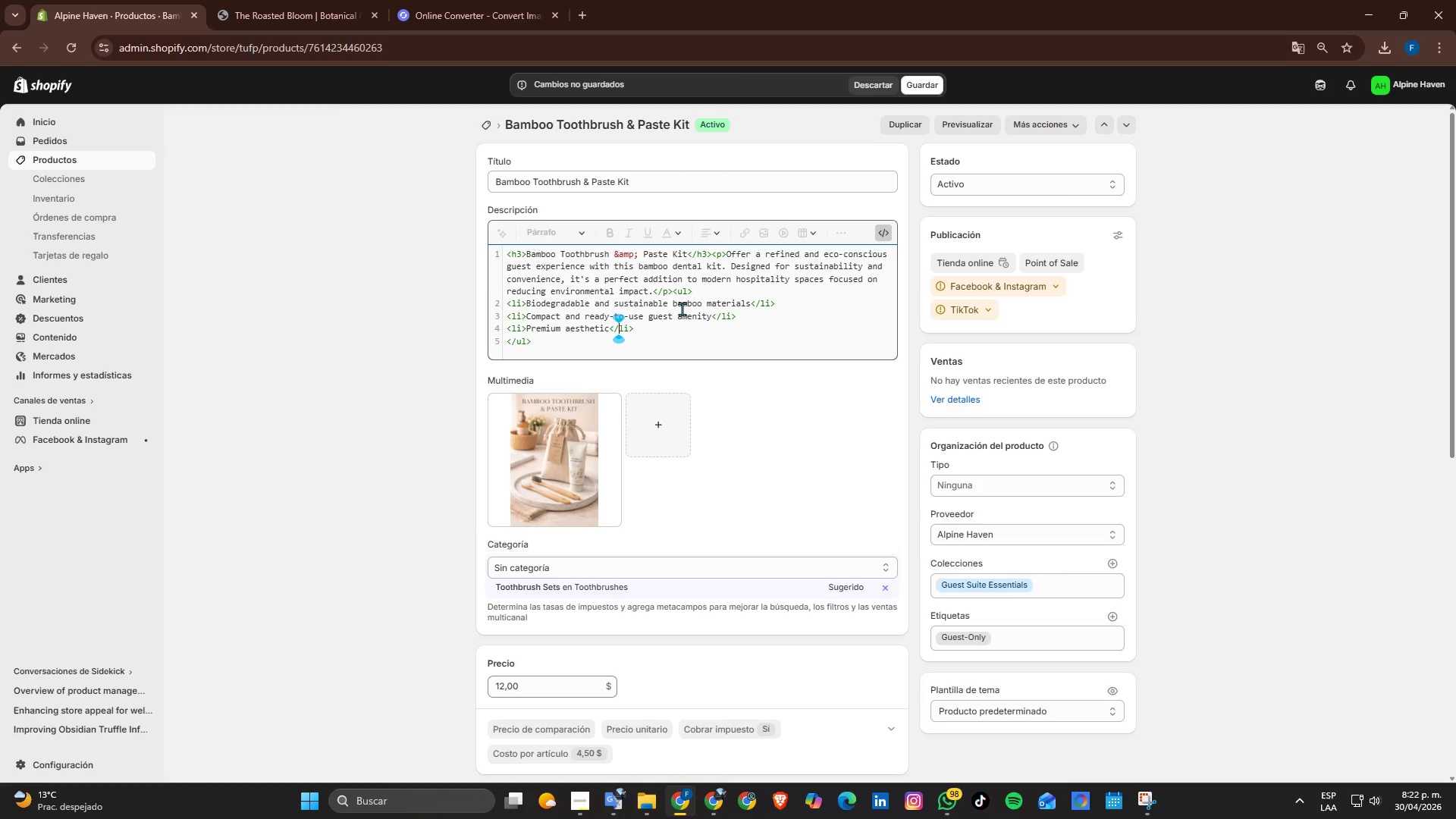 
key(ArrowLeft)
 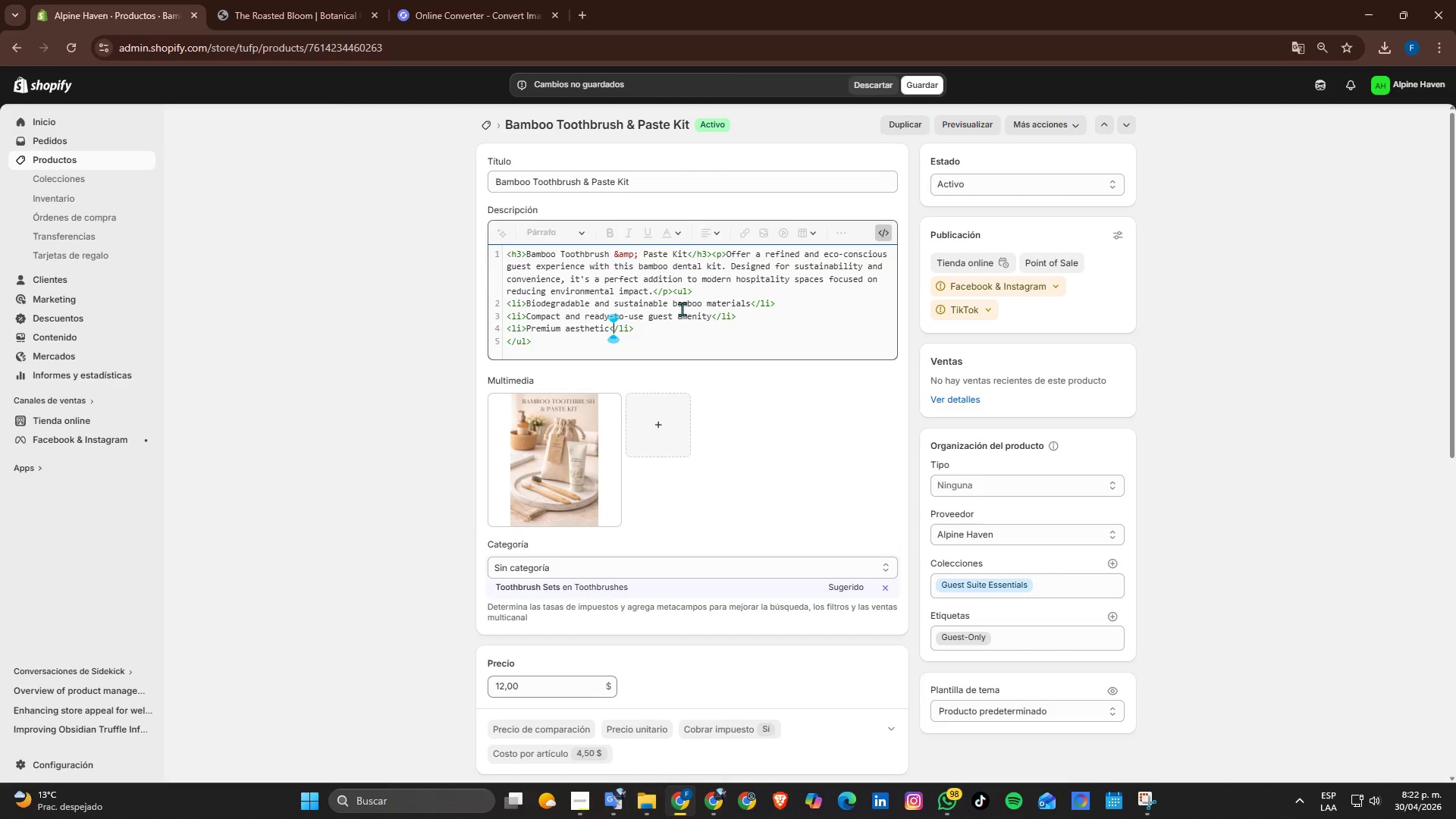 
key(ArrowLeft)
 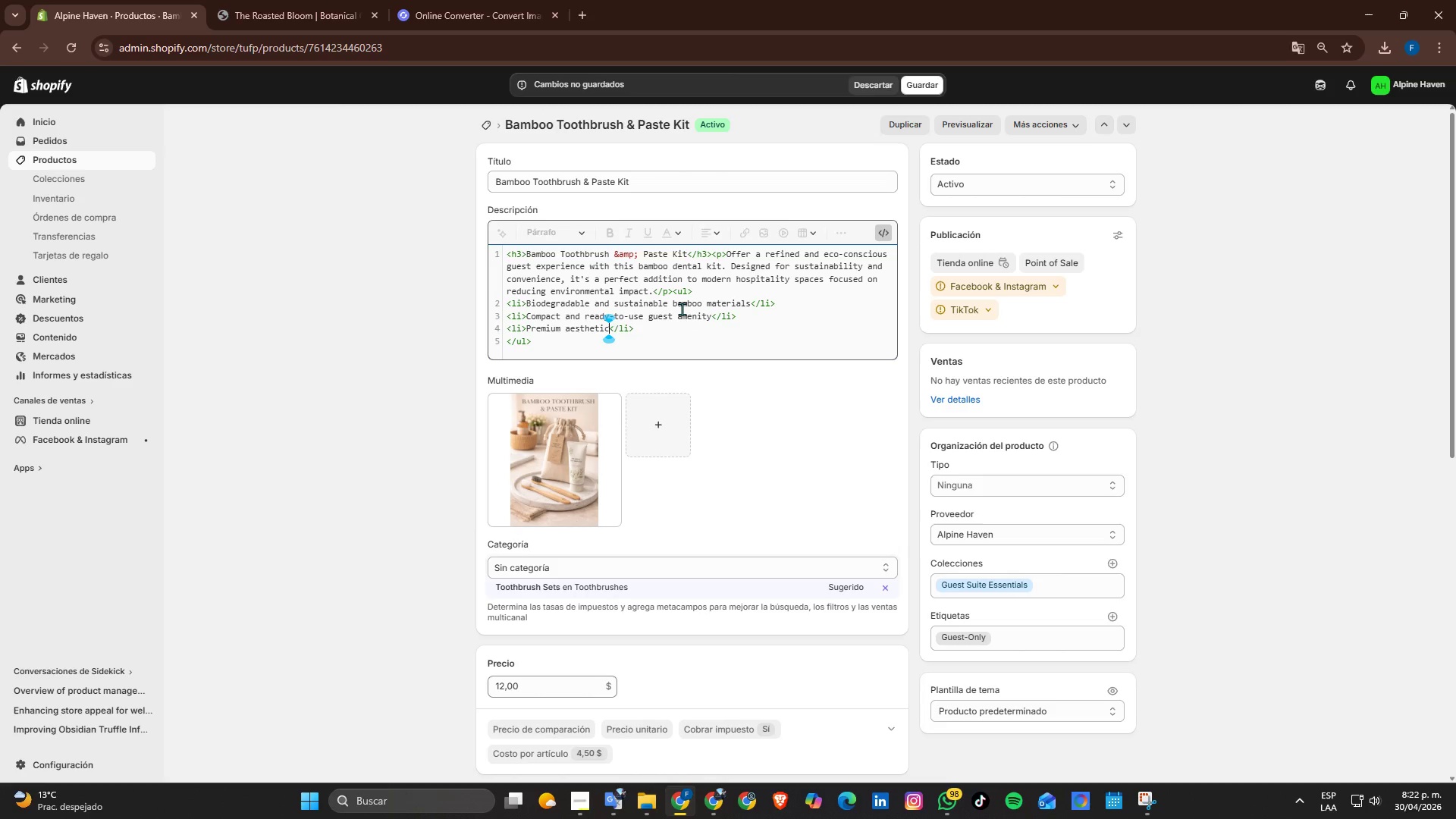 
key(Backspace)
key(Backspace)
key(Backspace)
key(Backspace)
key(Backspace)
key(Backspace)
key(Backspace)
key(Backspace)
key(Backspace)
key(Backspace)
key(Backspace)
key(Backspace)
key(Backspace)
key(Backspace)
key(Backspace)
key(Backspace)
key(Backspace)
type(Ideal for eco-fi)
key(Backspace)
type(riendly lodging and travel kits)
 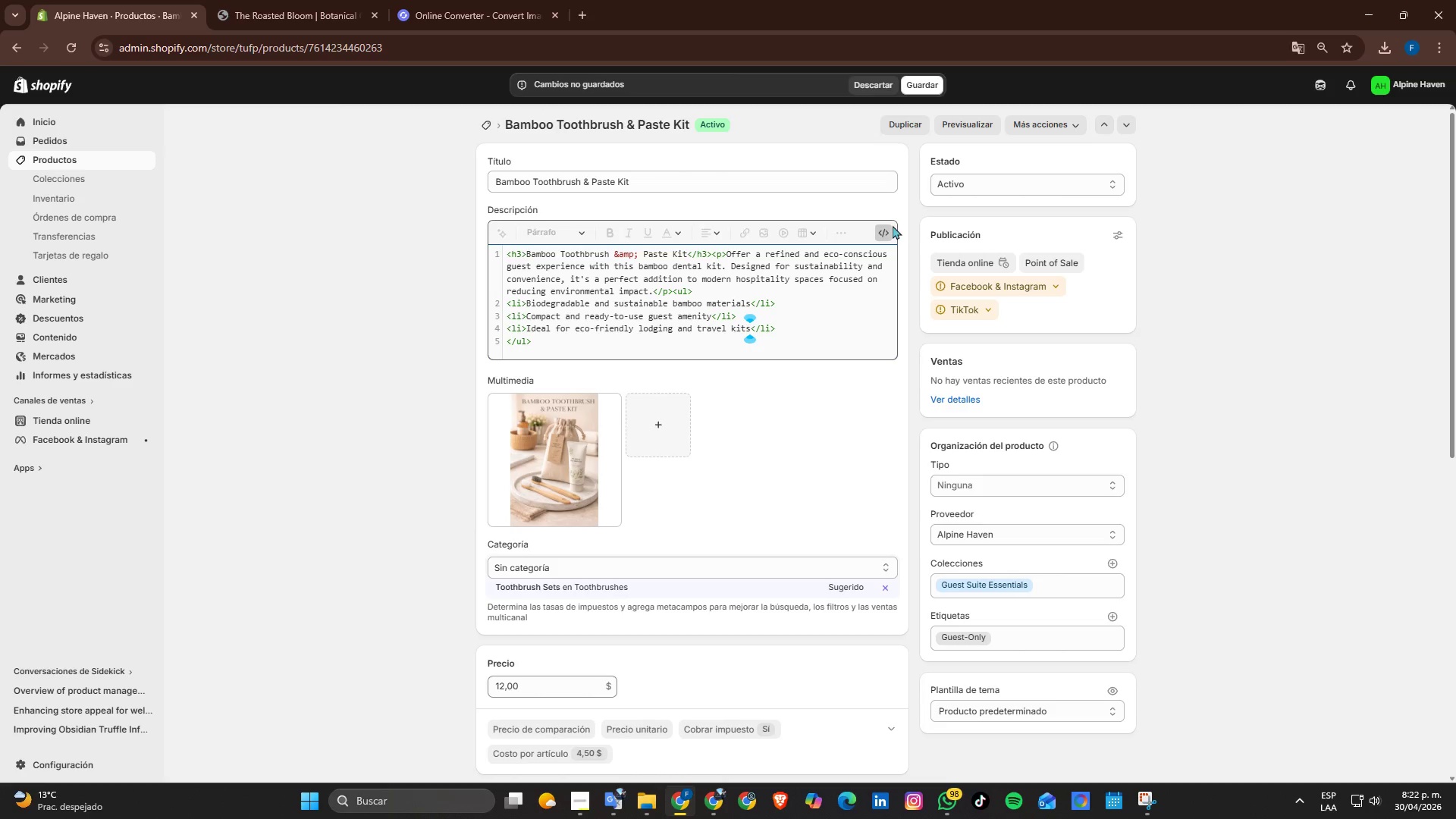 
double_click([885, 236])
 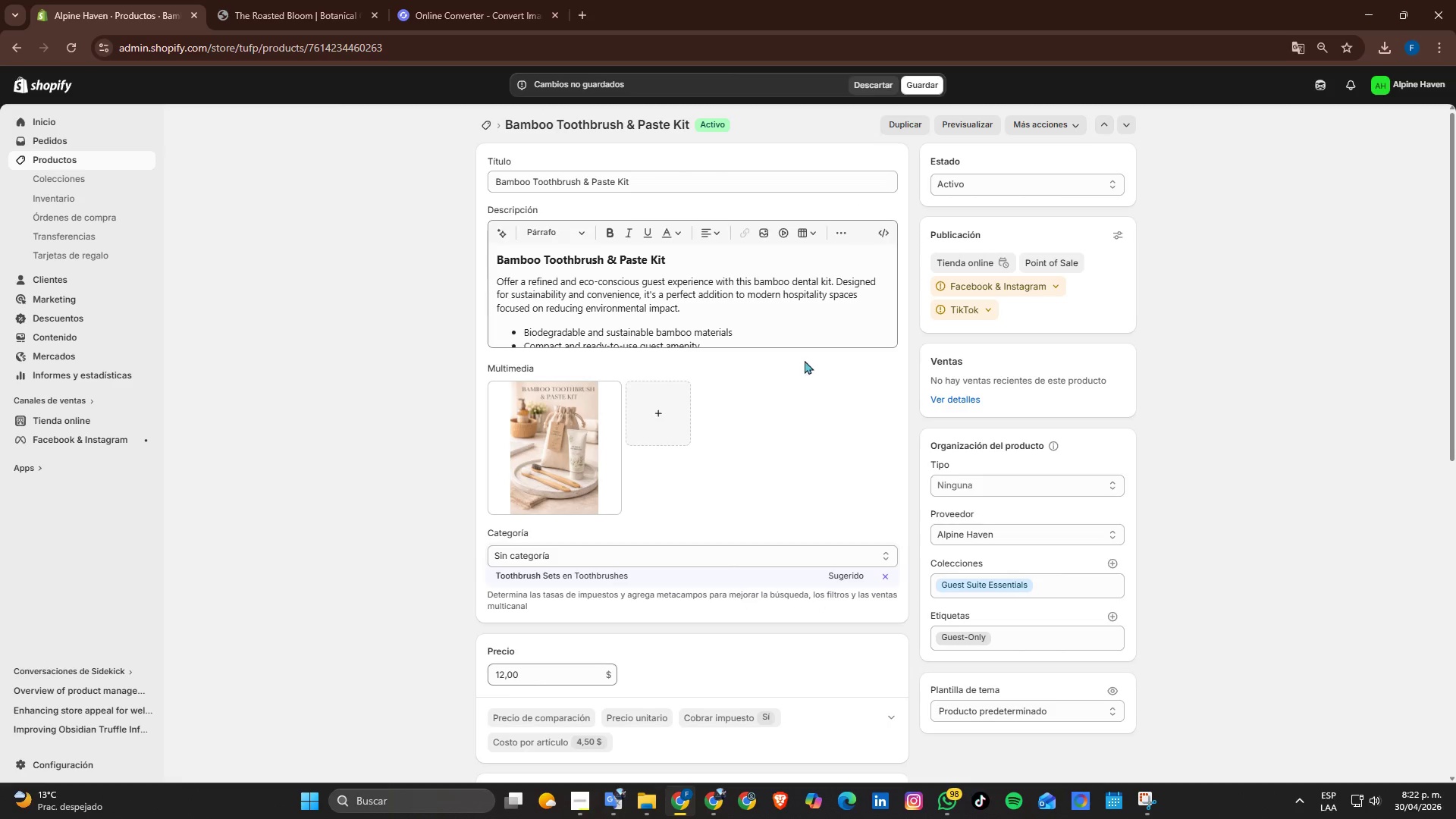 
left_click([755, 256])
 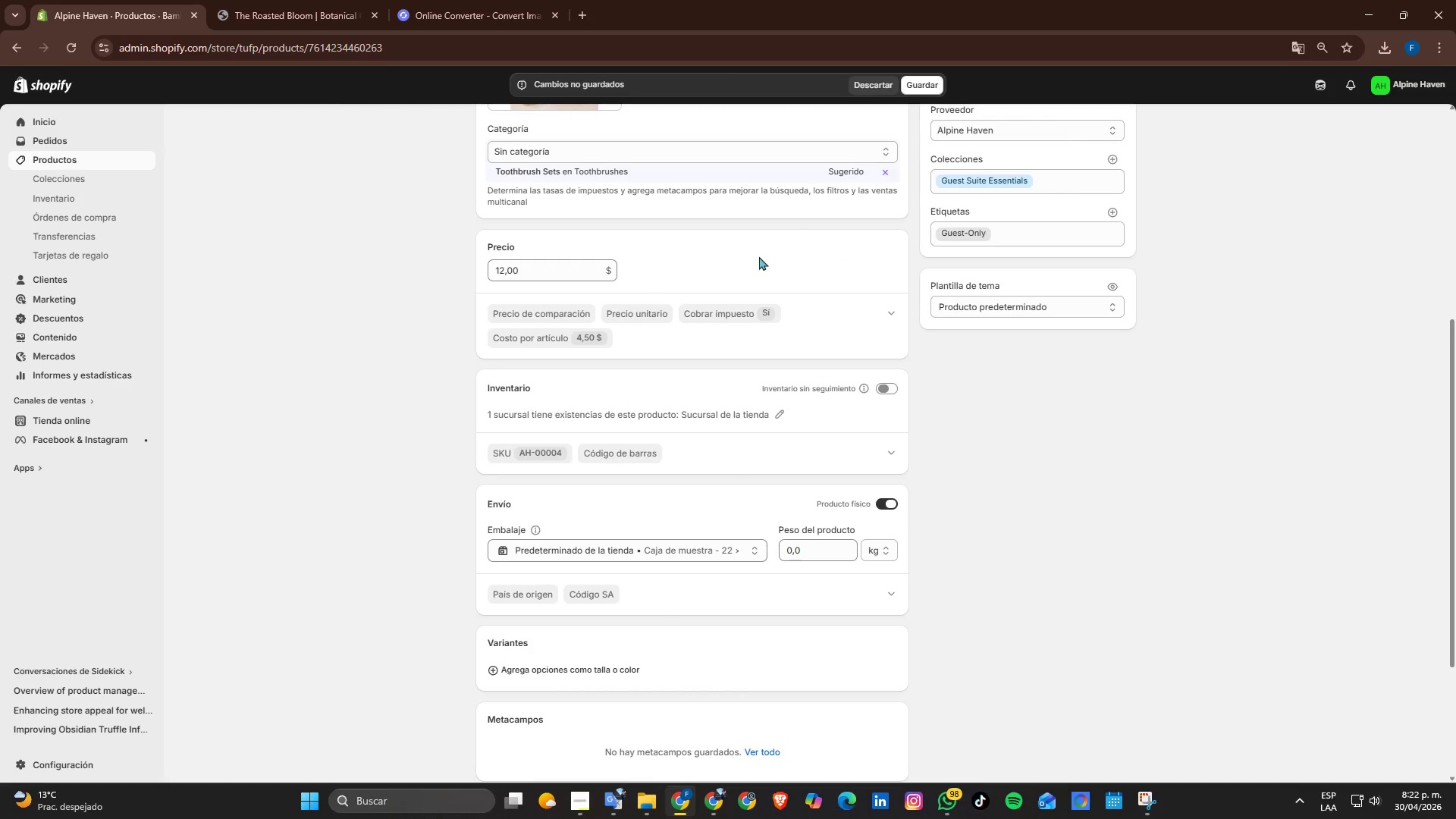 
scroll: coordinate [771, 252], scroll_direction: down, amount: 2.0
 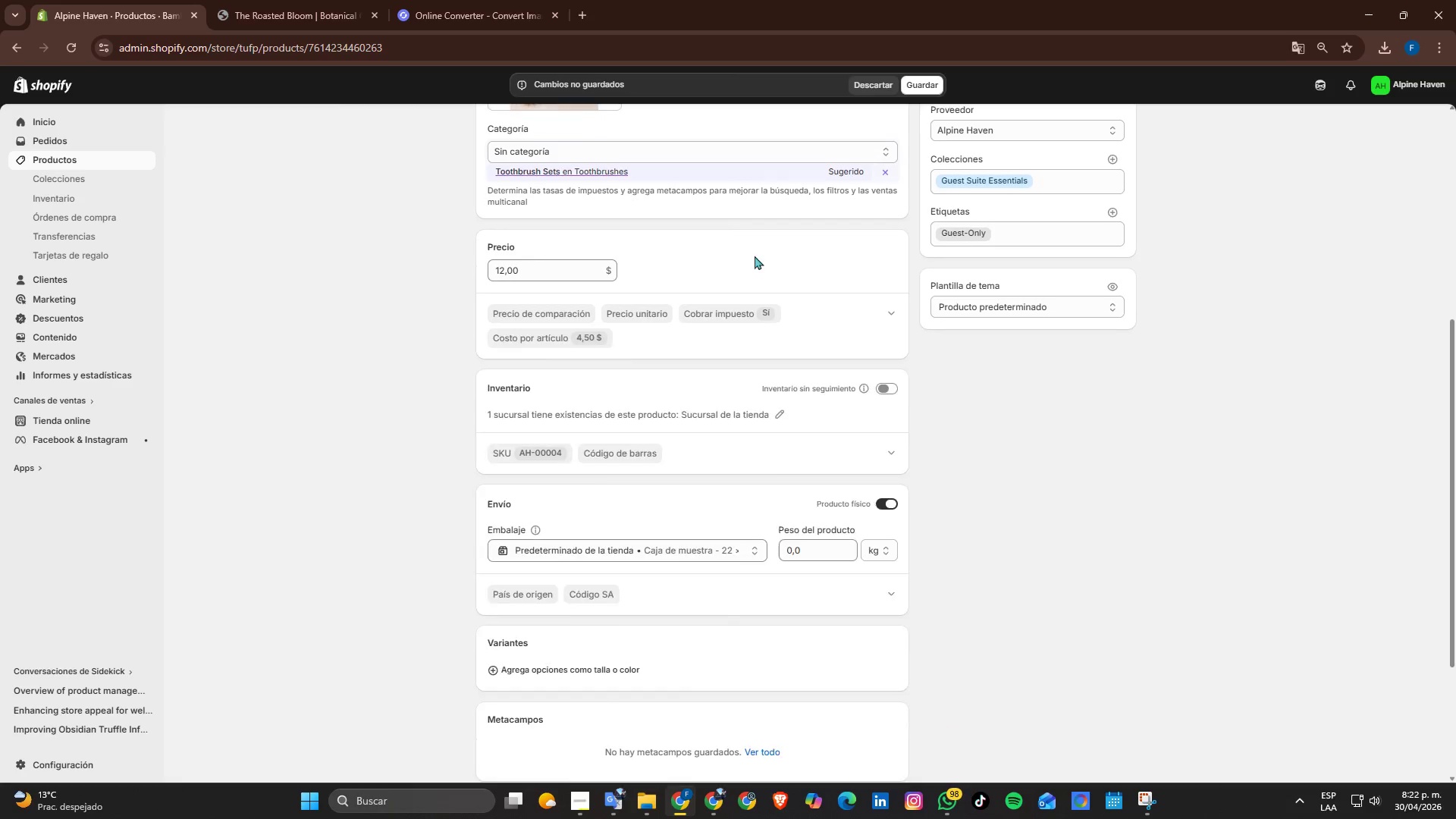 
left_click([701, 298])
 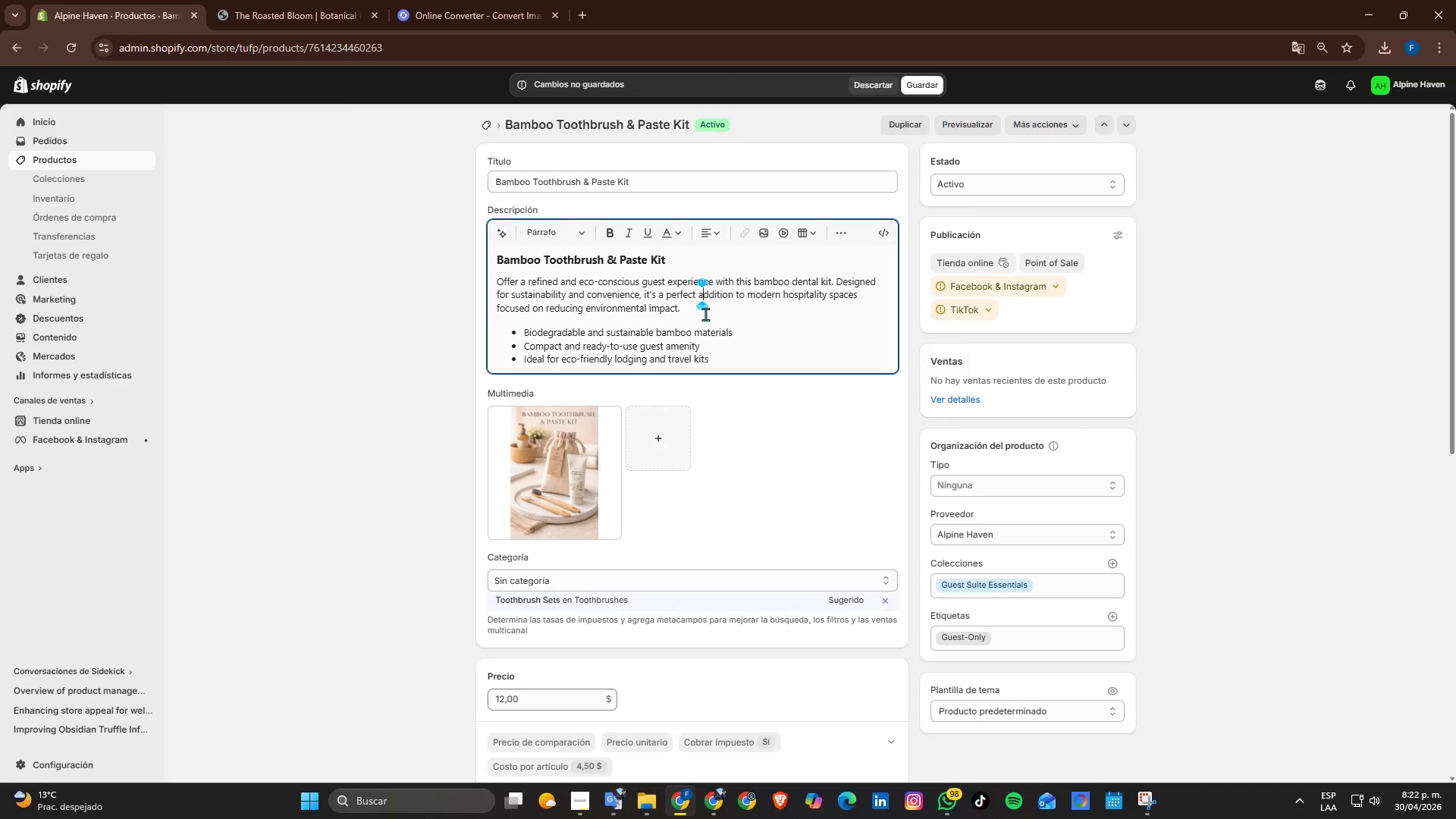 
scroll: coordinate [716, 297], scroll_direction: up, amount: 3.0
 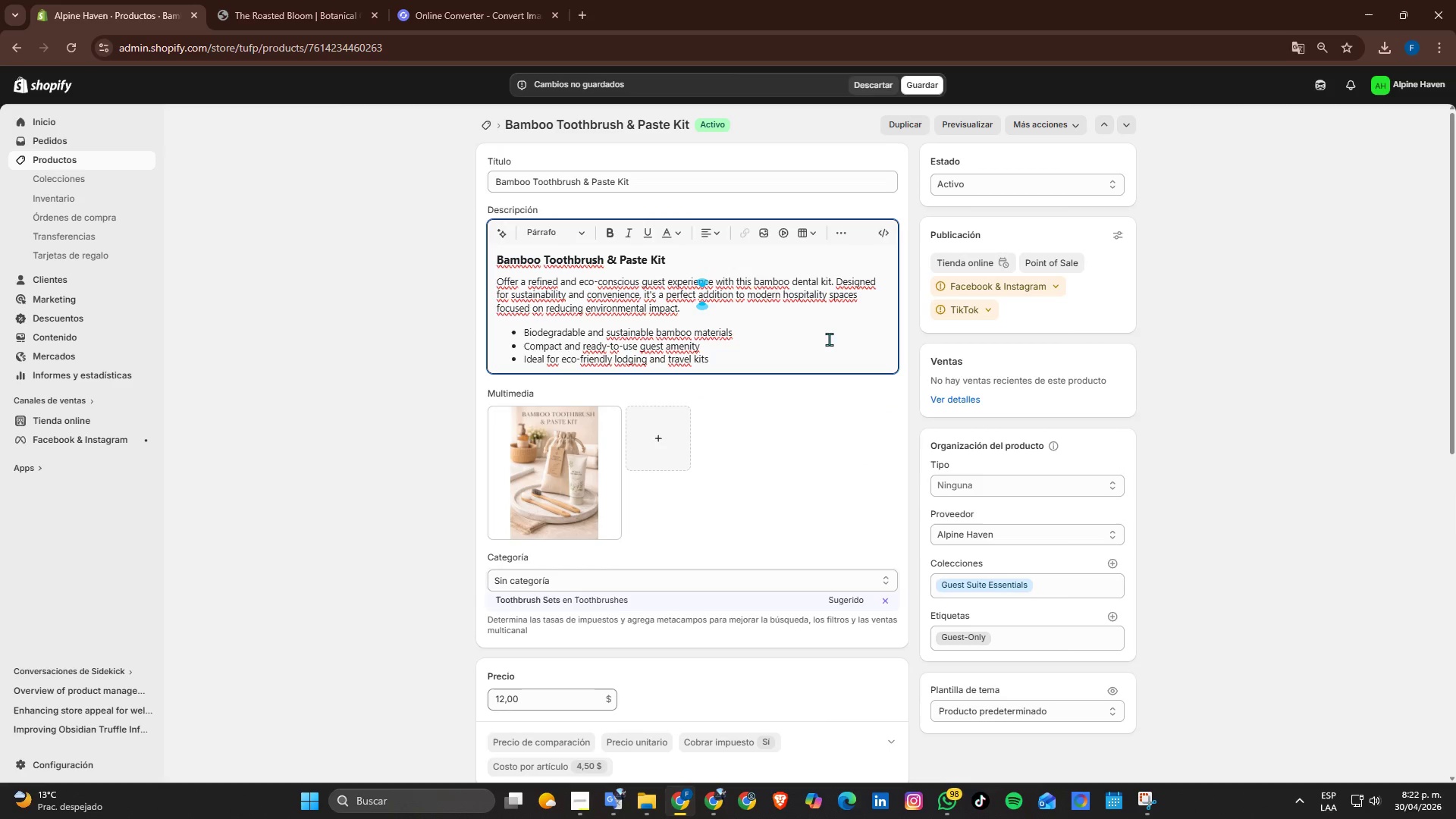 
wait(8.81)
 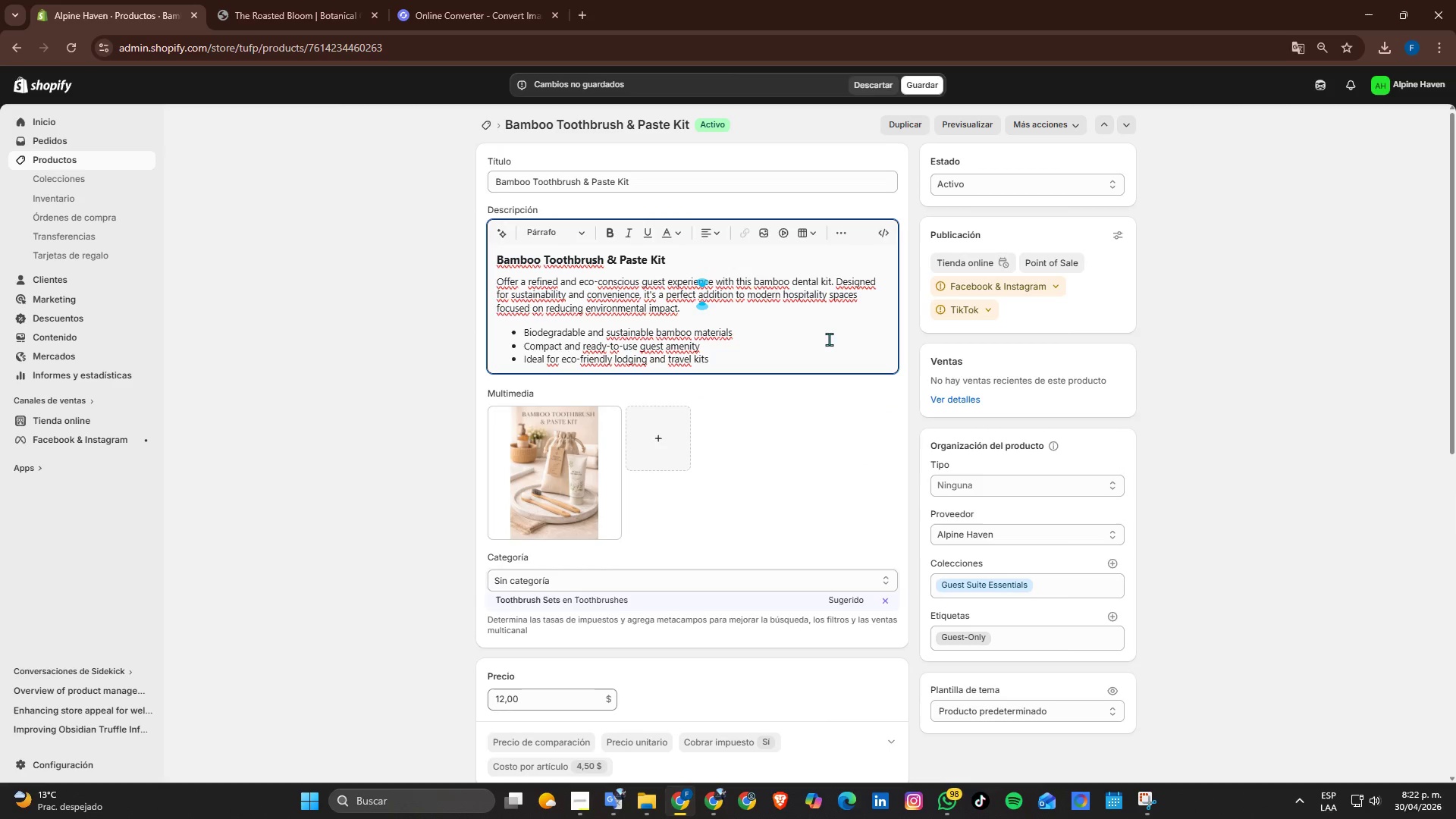 
left_click([930, 87])
 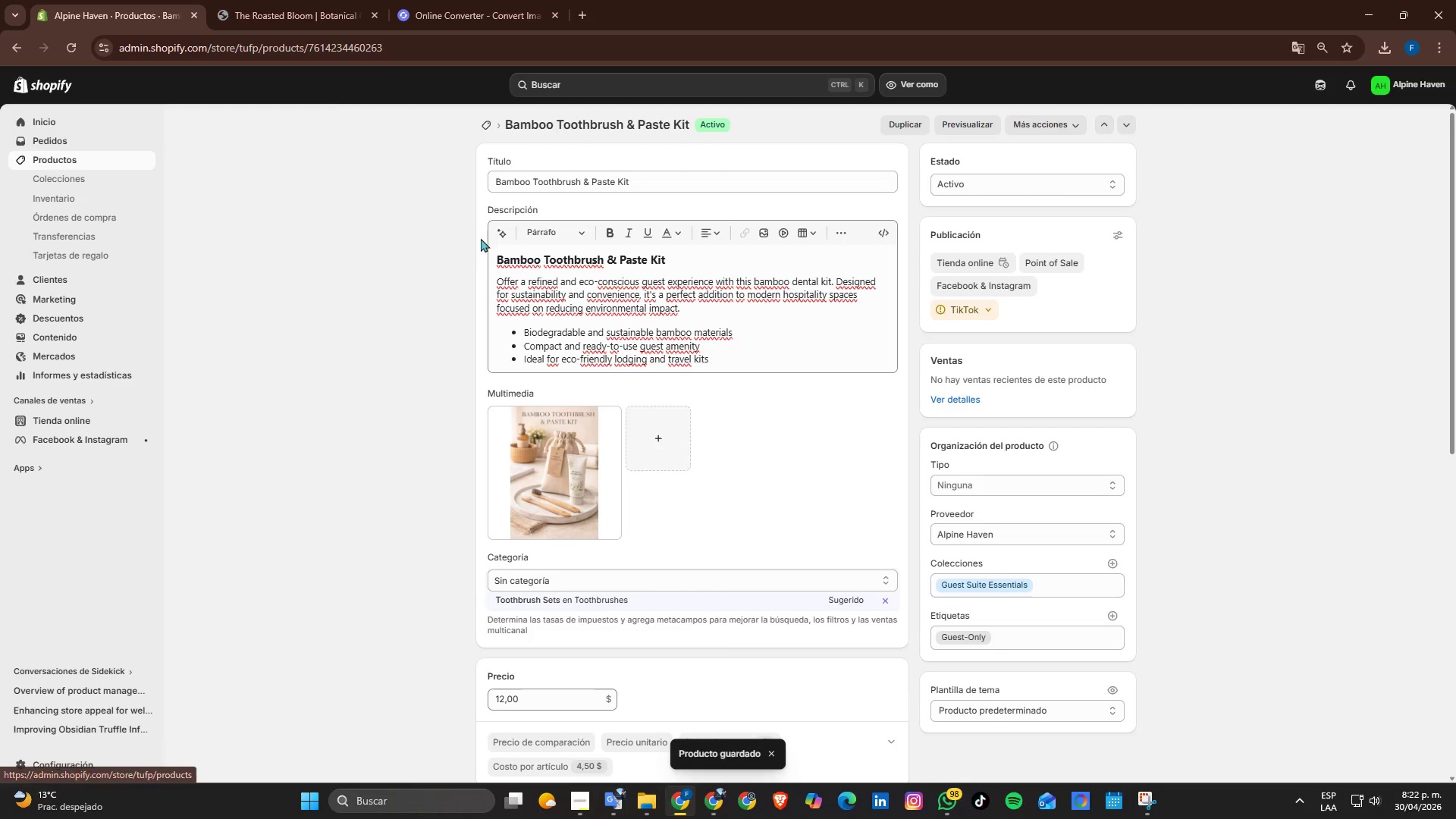 
wait(5.58)
 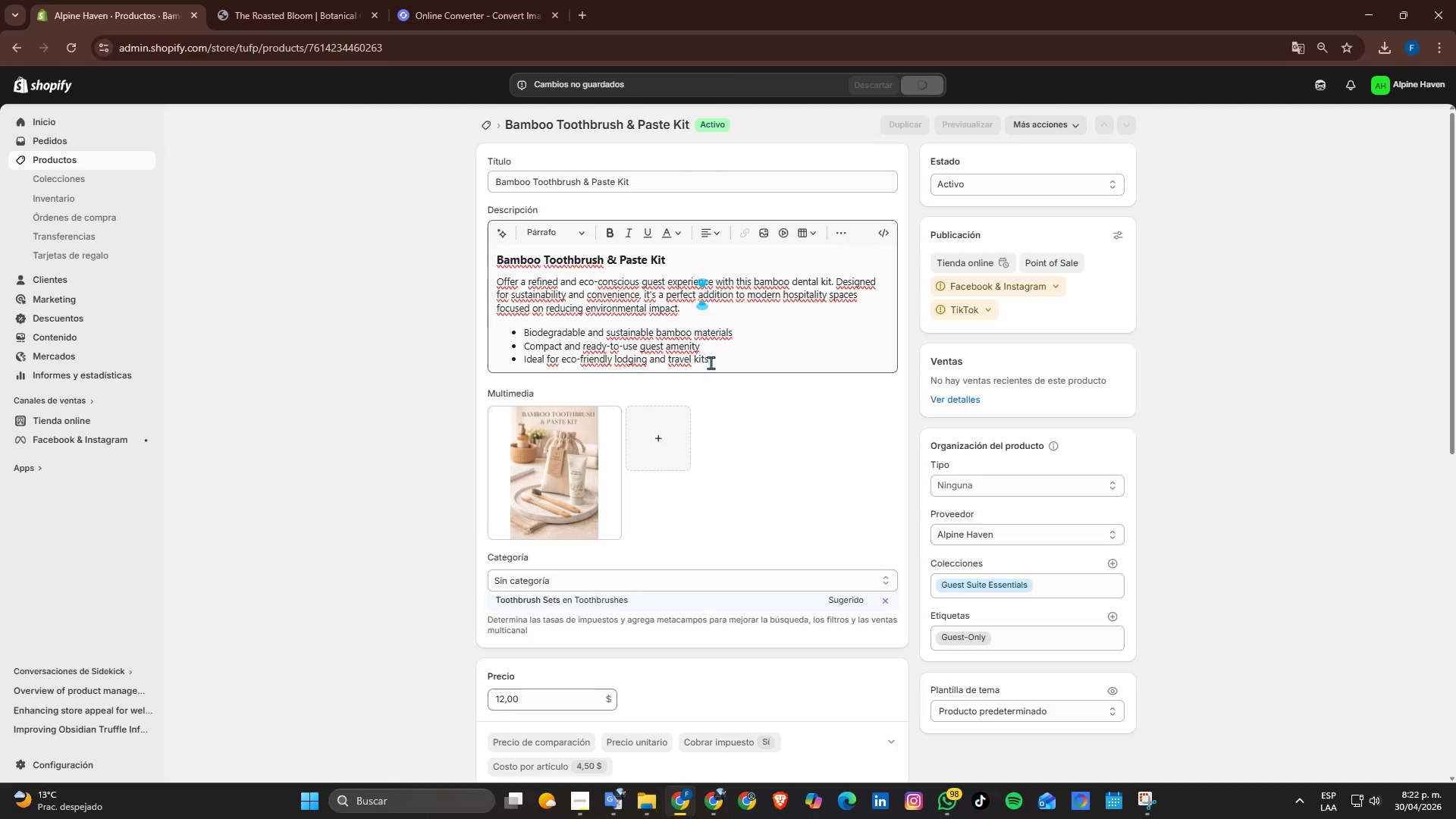 
left_click([481, 128])
 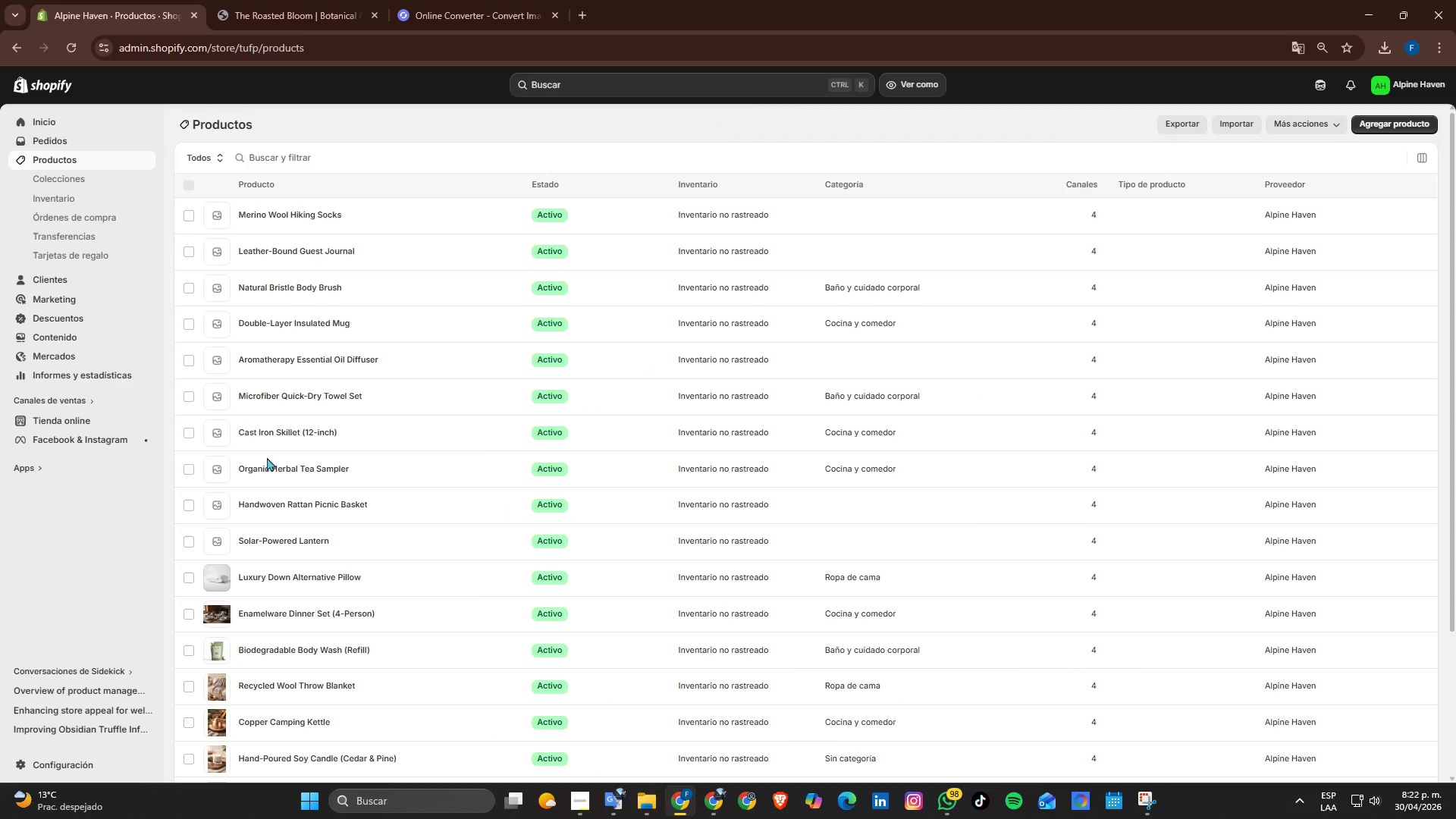 
scroll: coordinate [271, 440], scroll_direction: down, amount: 5.0
 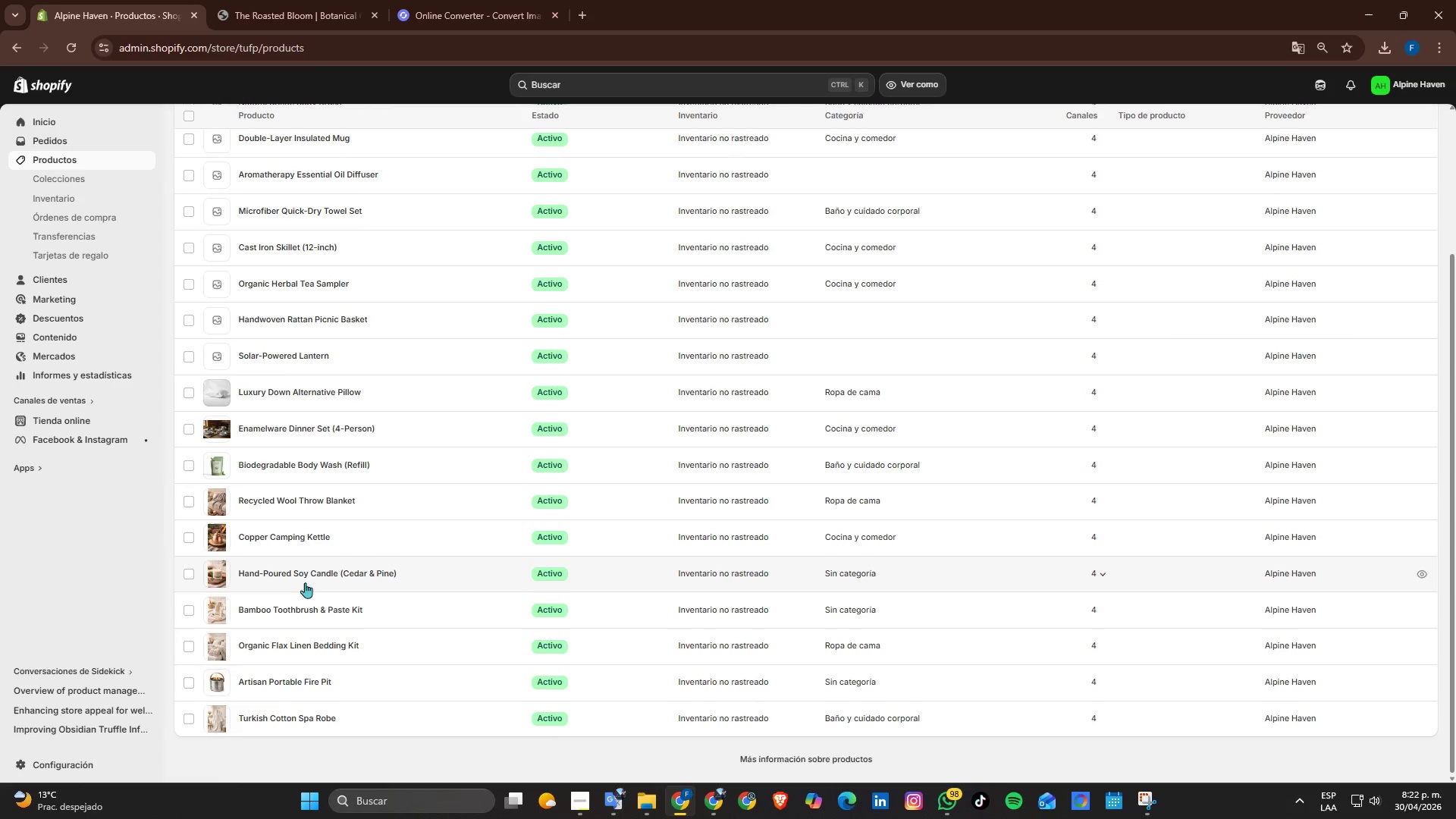 
left_click([304, 576])
 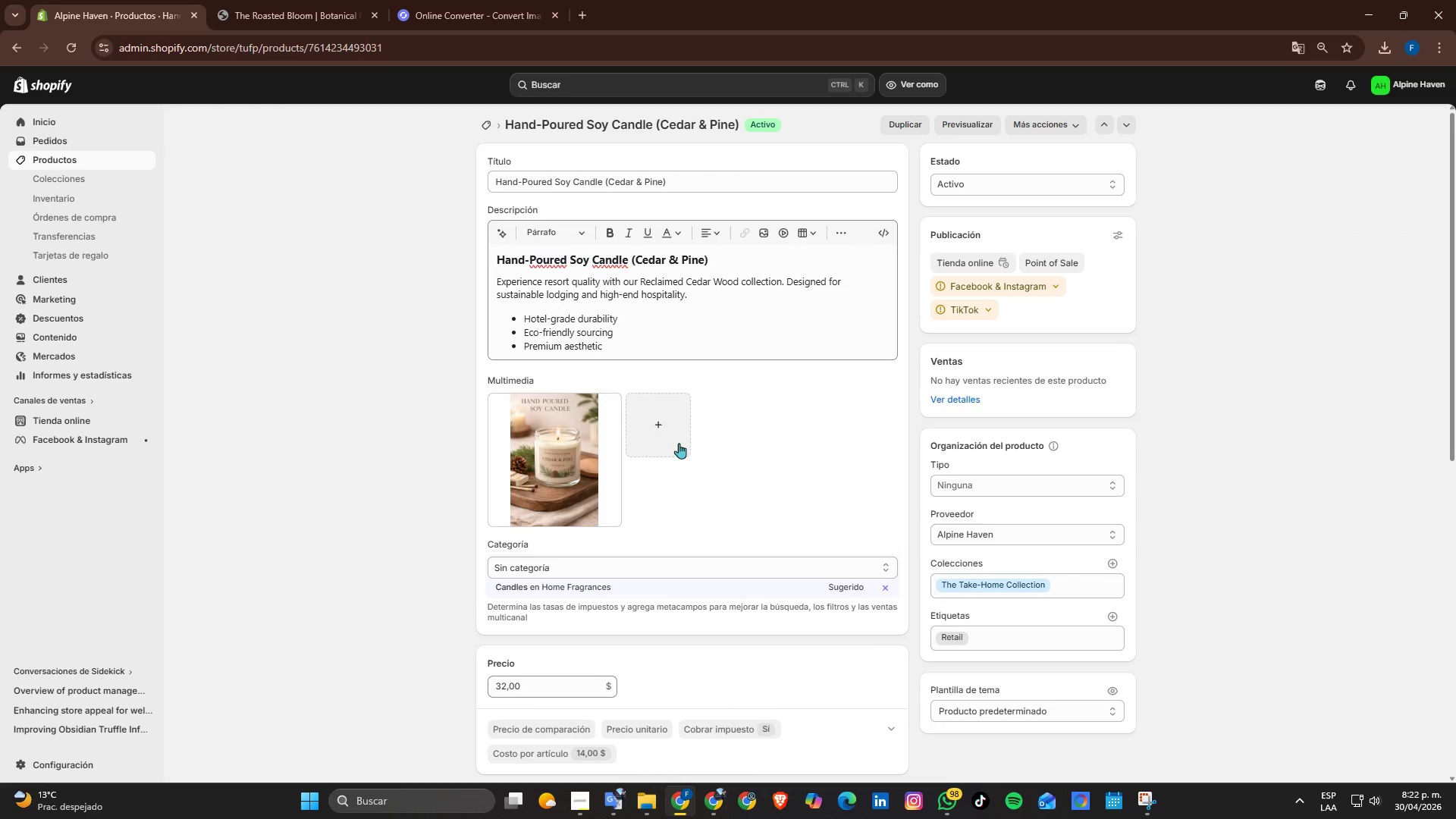 
wait(11.44)
 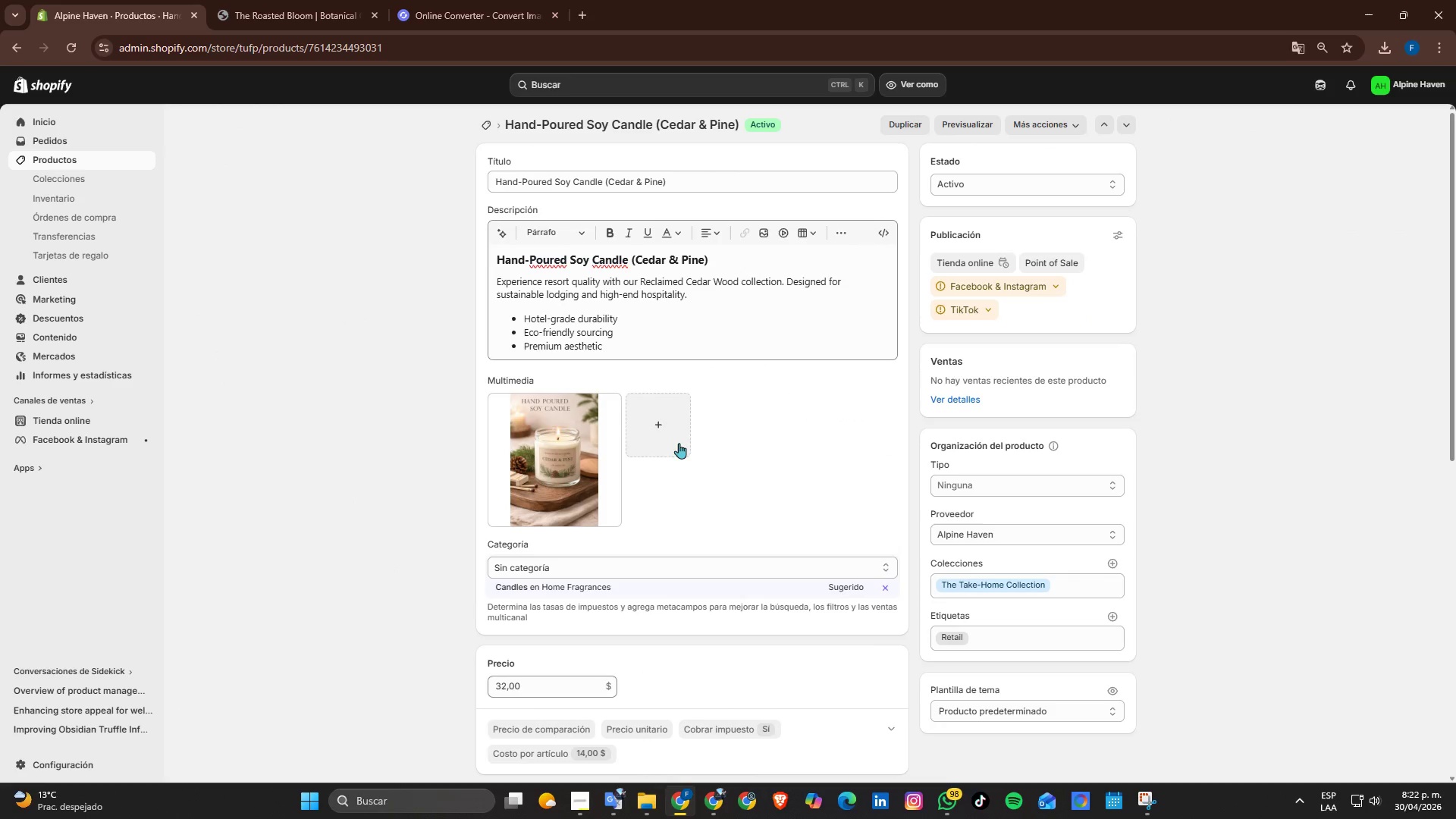 
left_click_drag(start_coordinate=[767, 254], to_coordinate=[604, 281])
 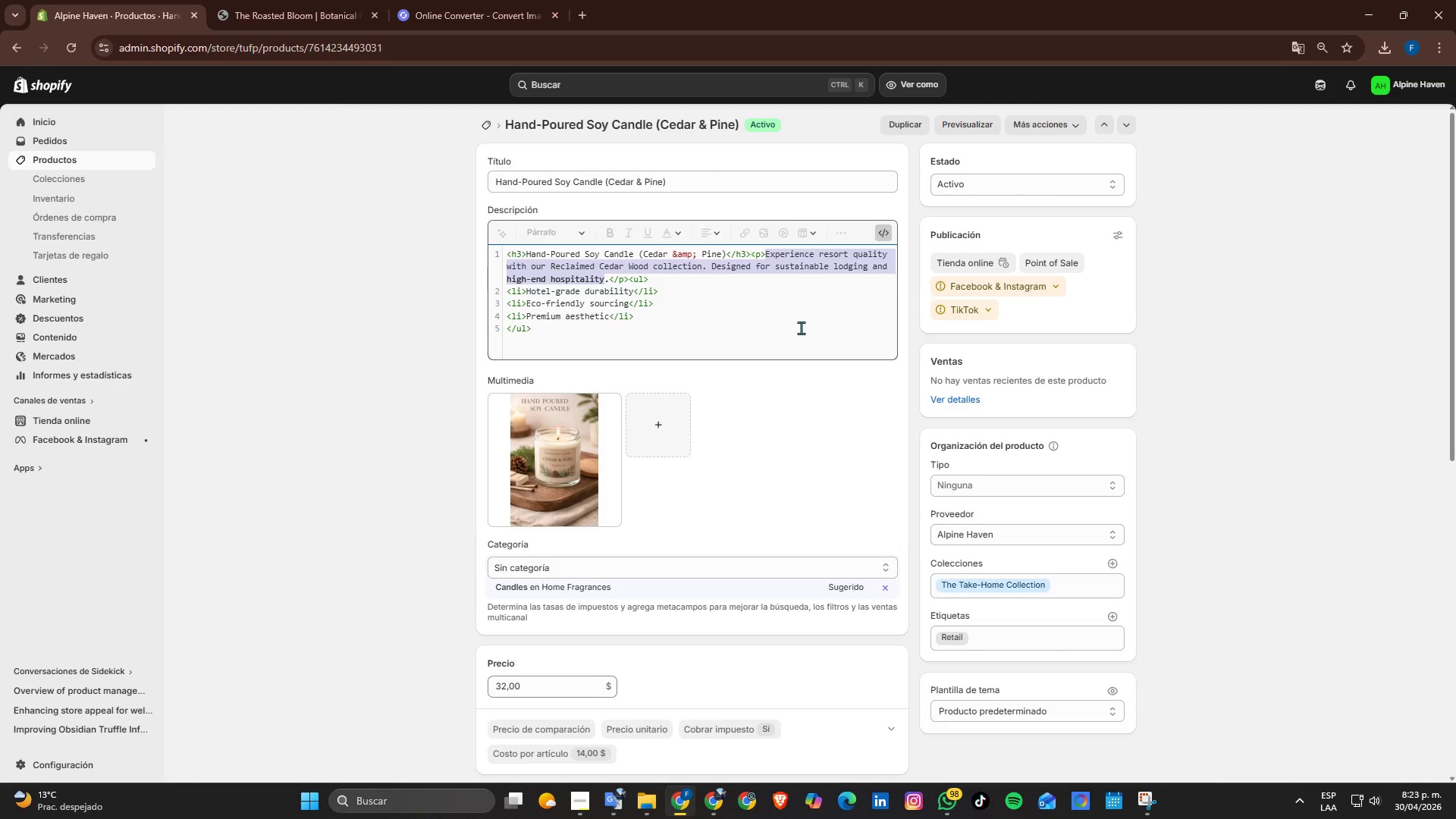 
type(J)
key(Backspace)
type(TRan)
key(Backspace)
key(Backspace)
key(Backspace)
type(ransform any space with the calming aroma of cedar and pine. This hand-poured soy candle creas a warm, inviting atmosphere that enhances relaxation e)
key(Backspace)
type(and elevates the gues )
key(Backspace)
type(t experiences in boutique a)
key(Backspace)
type(tays)
 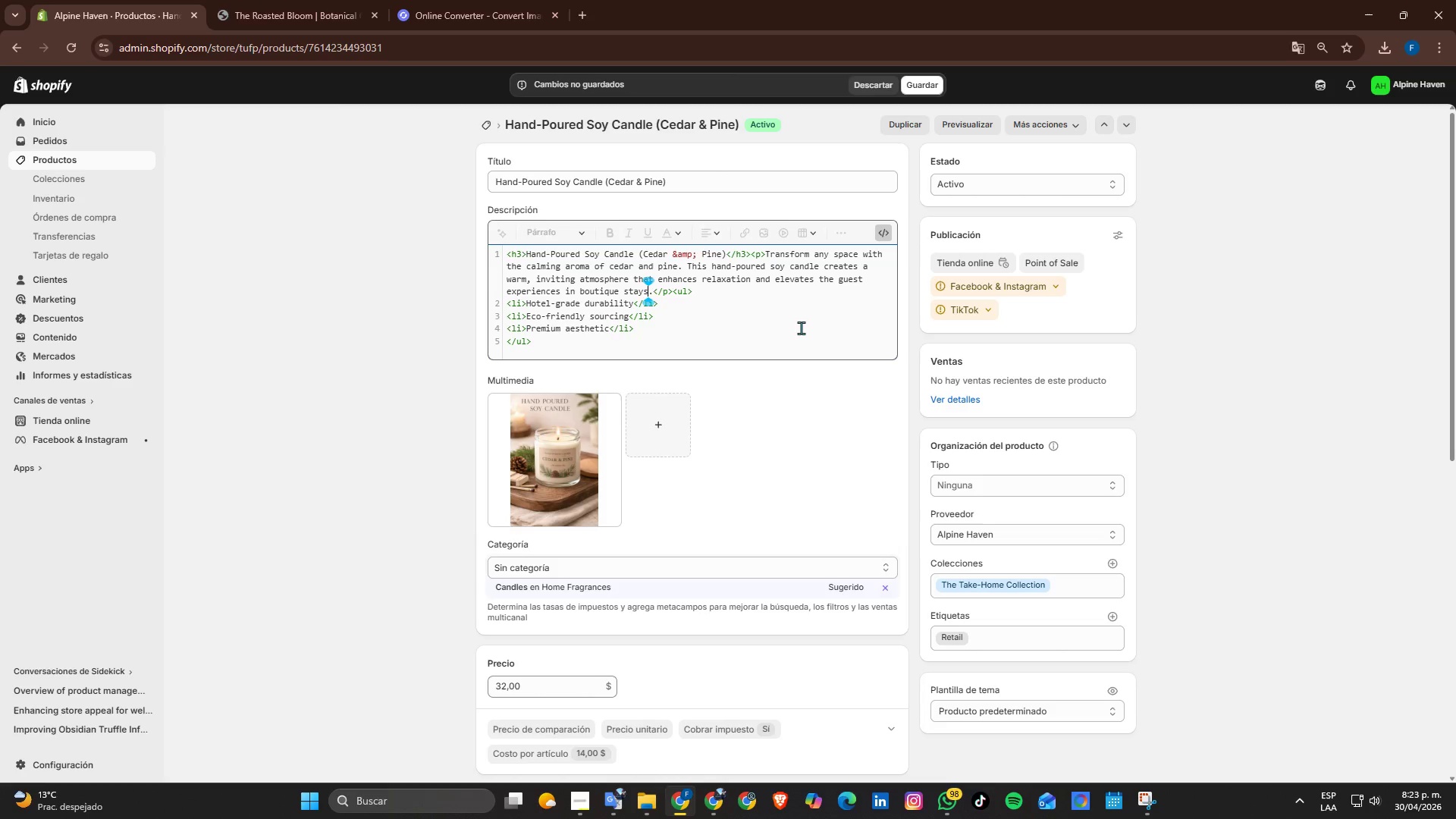 
wait(5.27)
 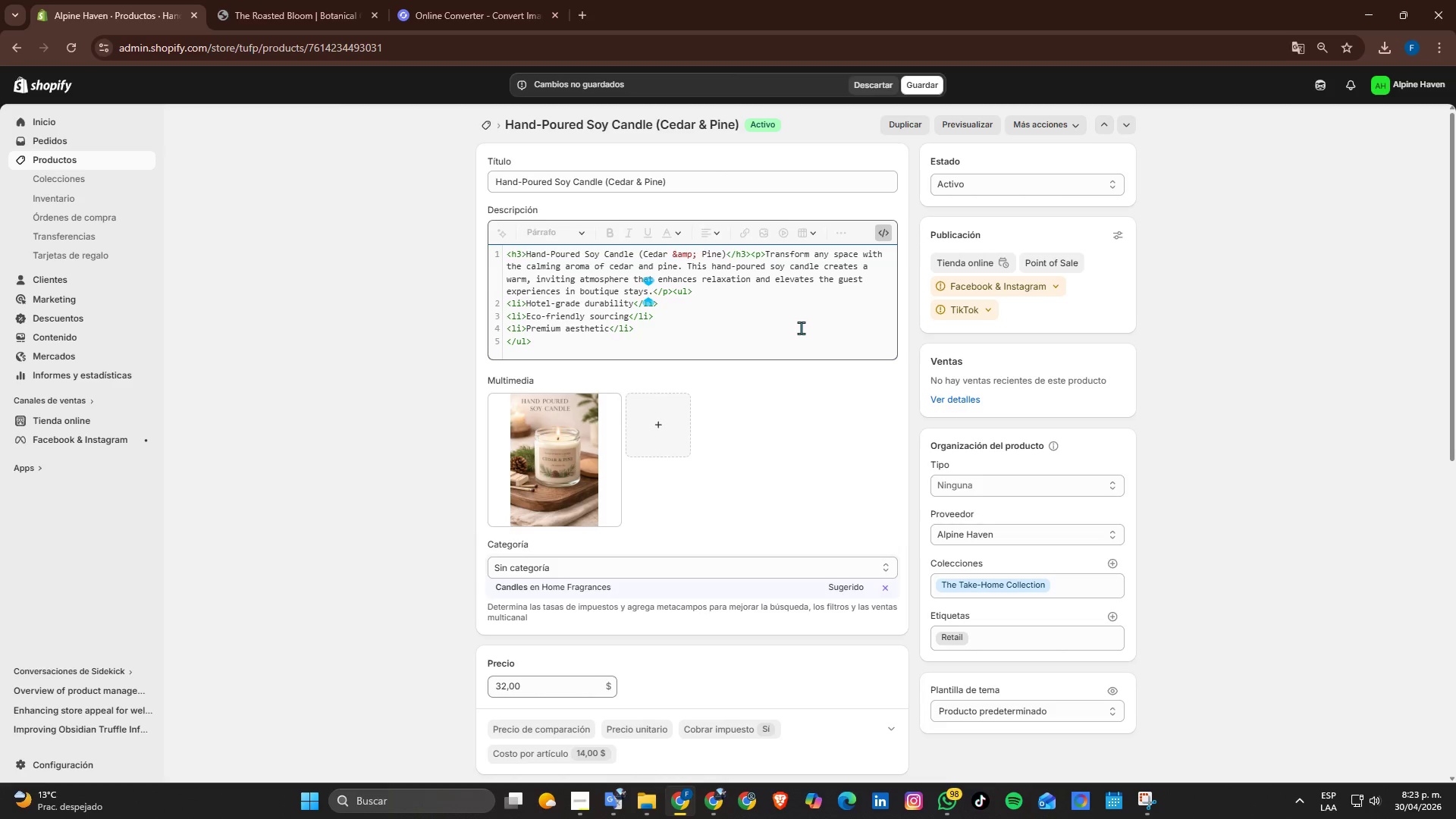 
left_click([635, 306])
 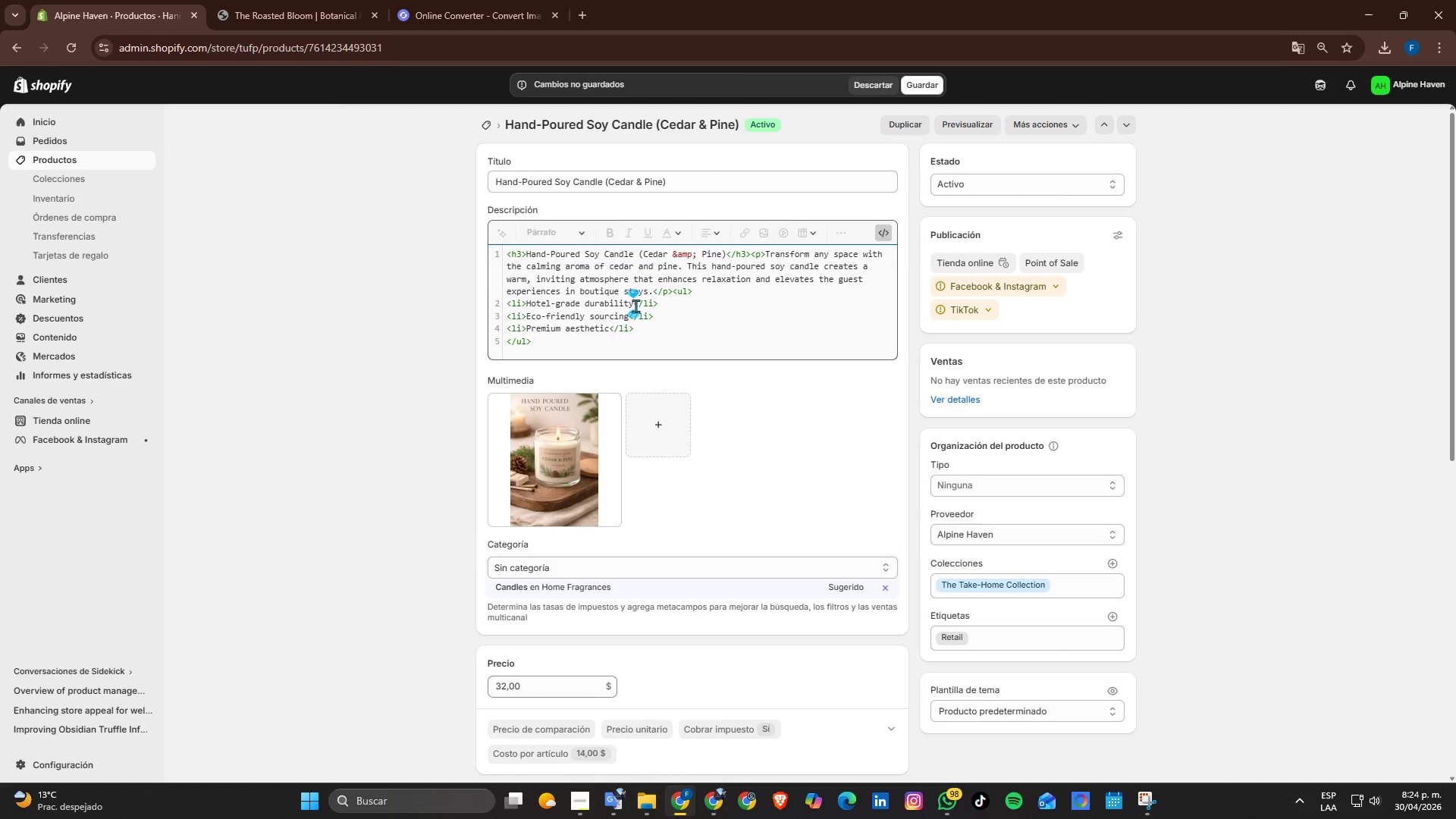 
key(Backspace)
key(Backspace)
key(Backspace)
key(Backspace)
key(Backspace)
key(Backspace)
key(Backspace)
key(Backspace)
key(Backspace)
key(Backspace)
key(Backspace)
key(Backspace)
key(Backspace)
key(Backspace)
key(Backspace)
key(Backspace)
key(Backspace)
key(Backspace)
key(Backspace)
key(Backspace)
key(Backspace)
key(Backspace)
type(clea)
key(Backspace)
key(Backspace)
key(Backspace)
key(Backspace)
type(Clean-burning natural soy wax)
 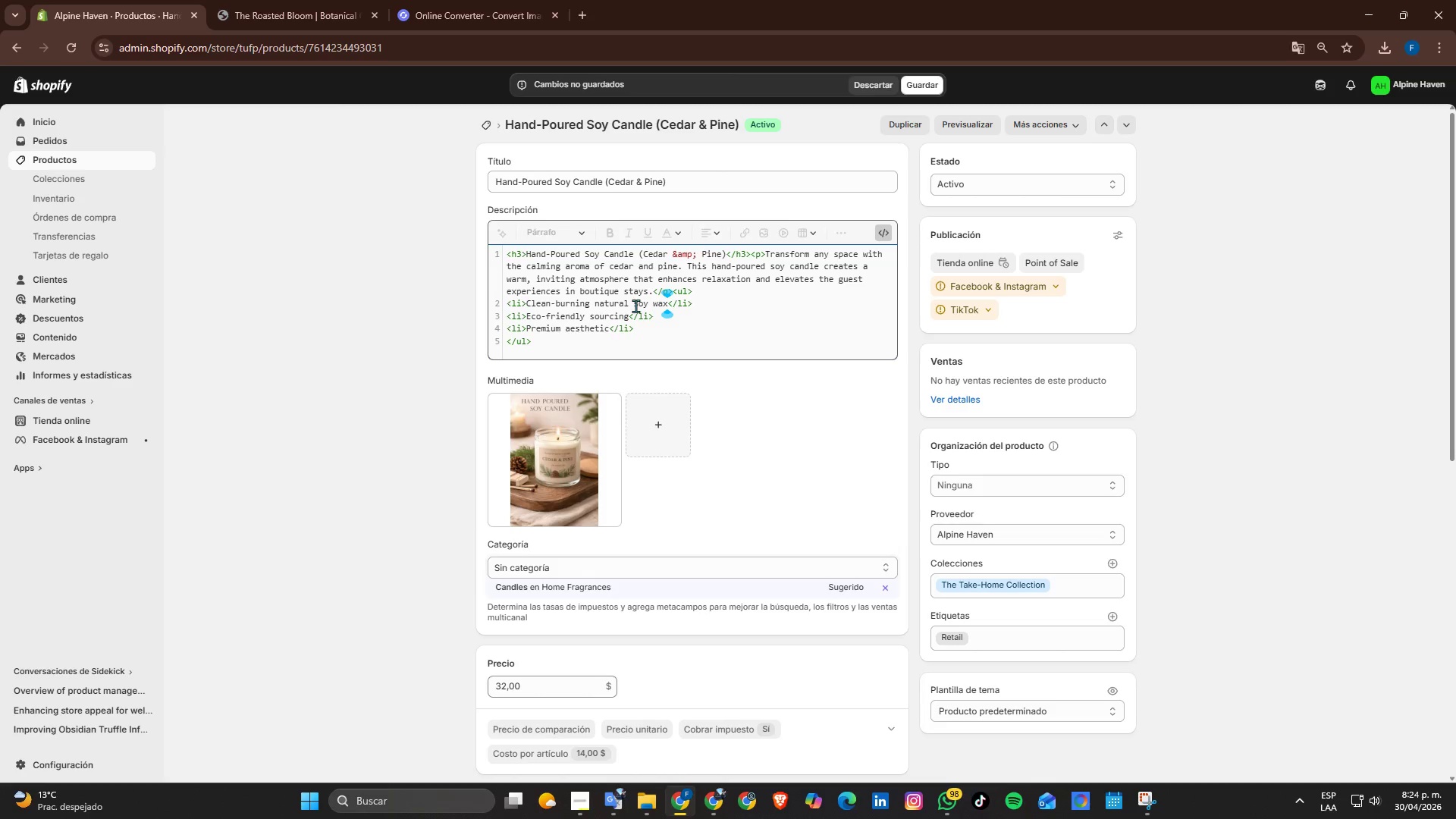 
left_click([627, 325])
 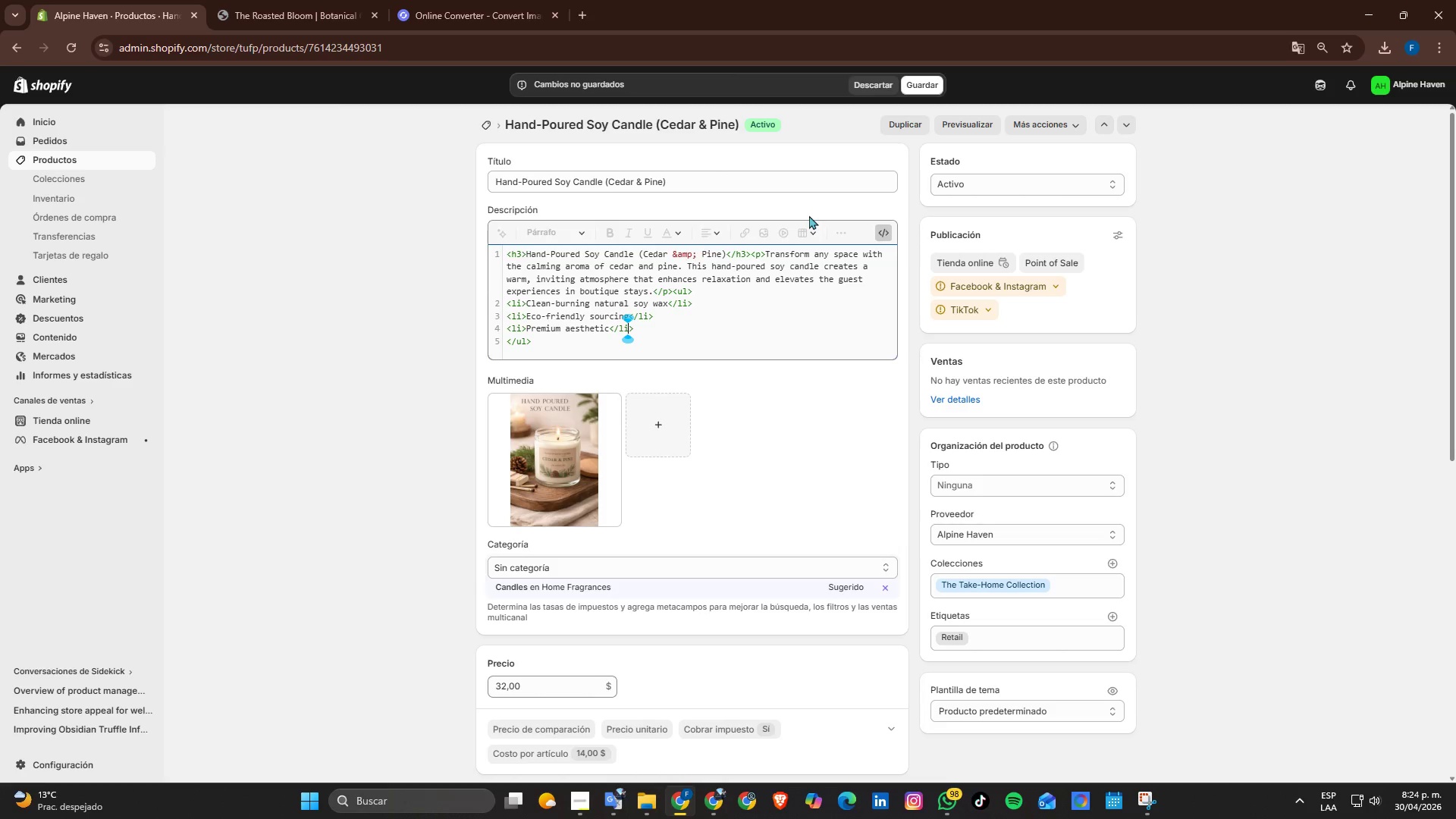 
key(ArrowUp)
 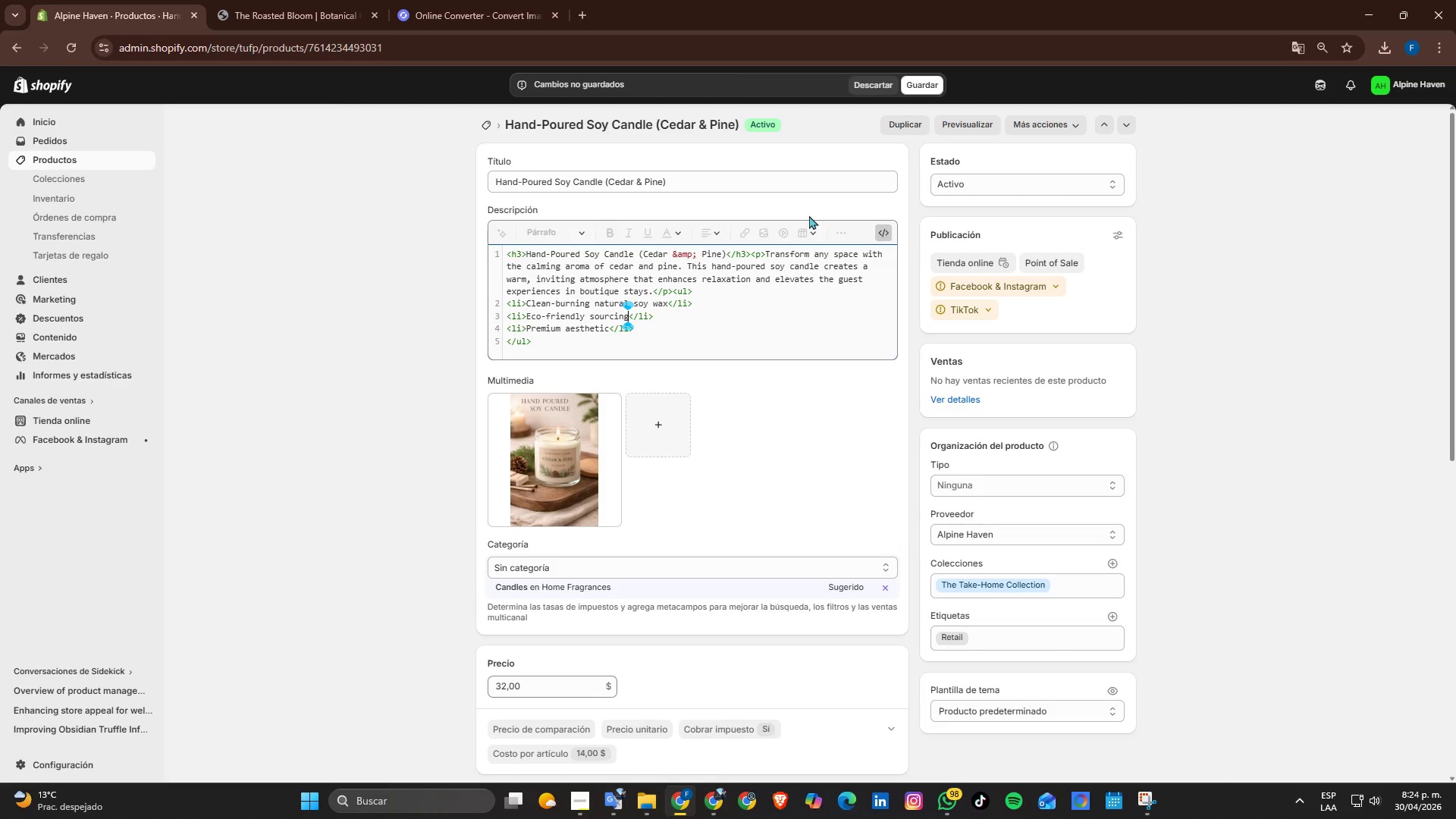 
key(Backspace)
key(Backspace)
key(Backspace)
key(Backspace)
key(Backspace)
key(Backspace)
key(Backspace)
key(Backspace)
key(Backspace)
key(Backspace)
key(Backspace)
key(Backspace)
key(Backspace)
key(Backspace)
key(Backspace)
key(Backspace)
key(Backspace)
key(Backspace)
key(Backspace)
key(Backspace)
key(Backspace)
type(Soothing wood)
 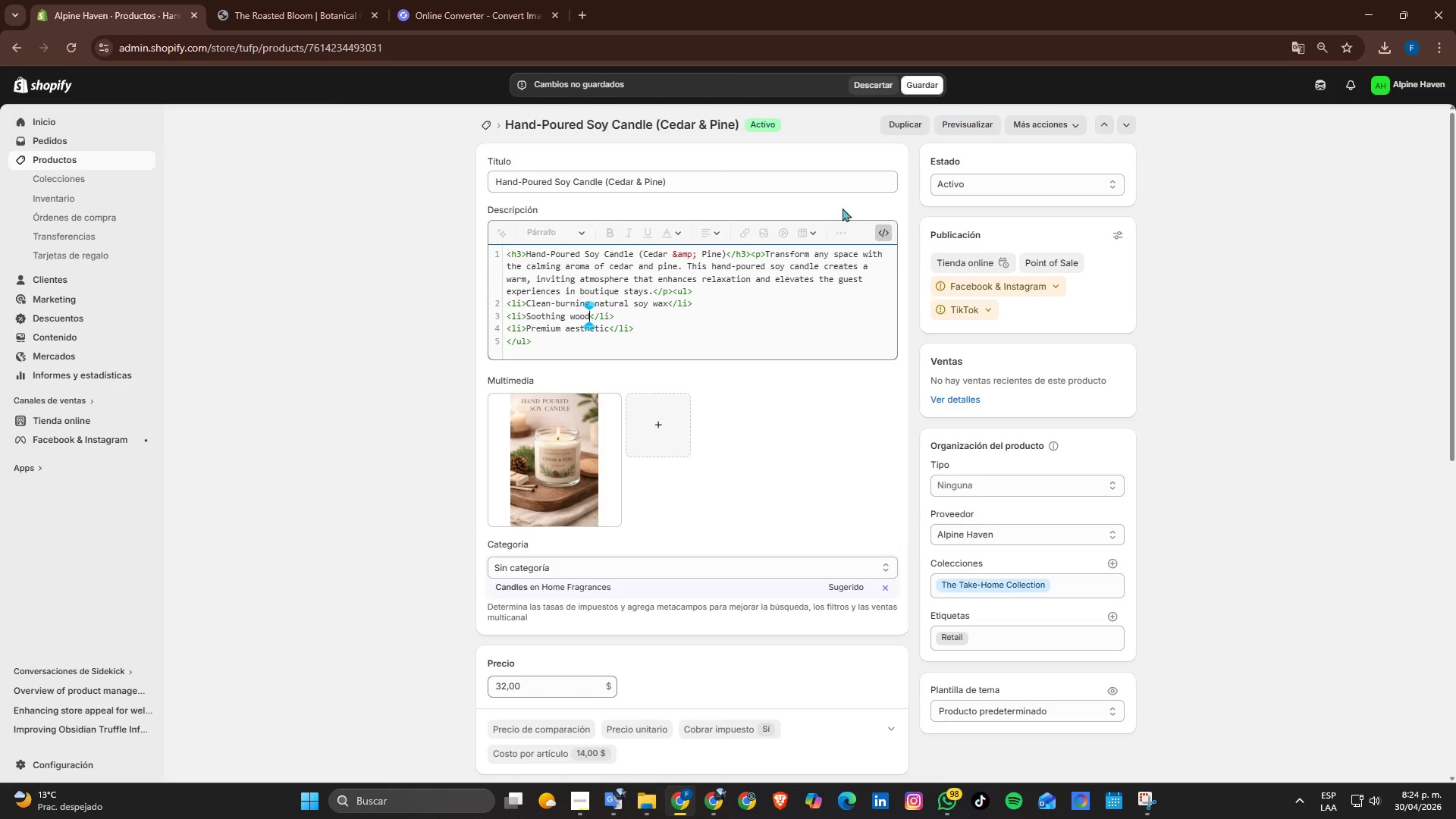 
type(-inspired fragance)
 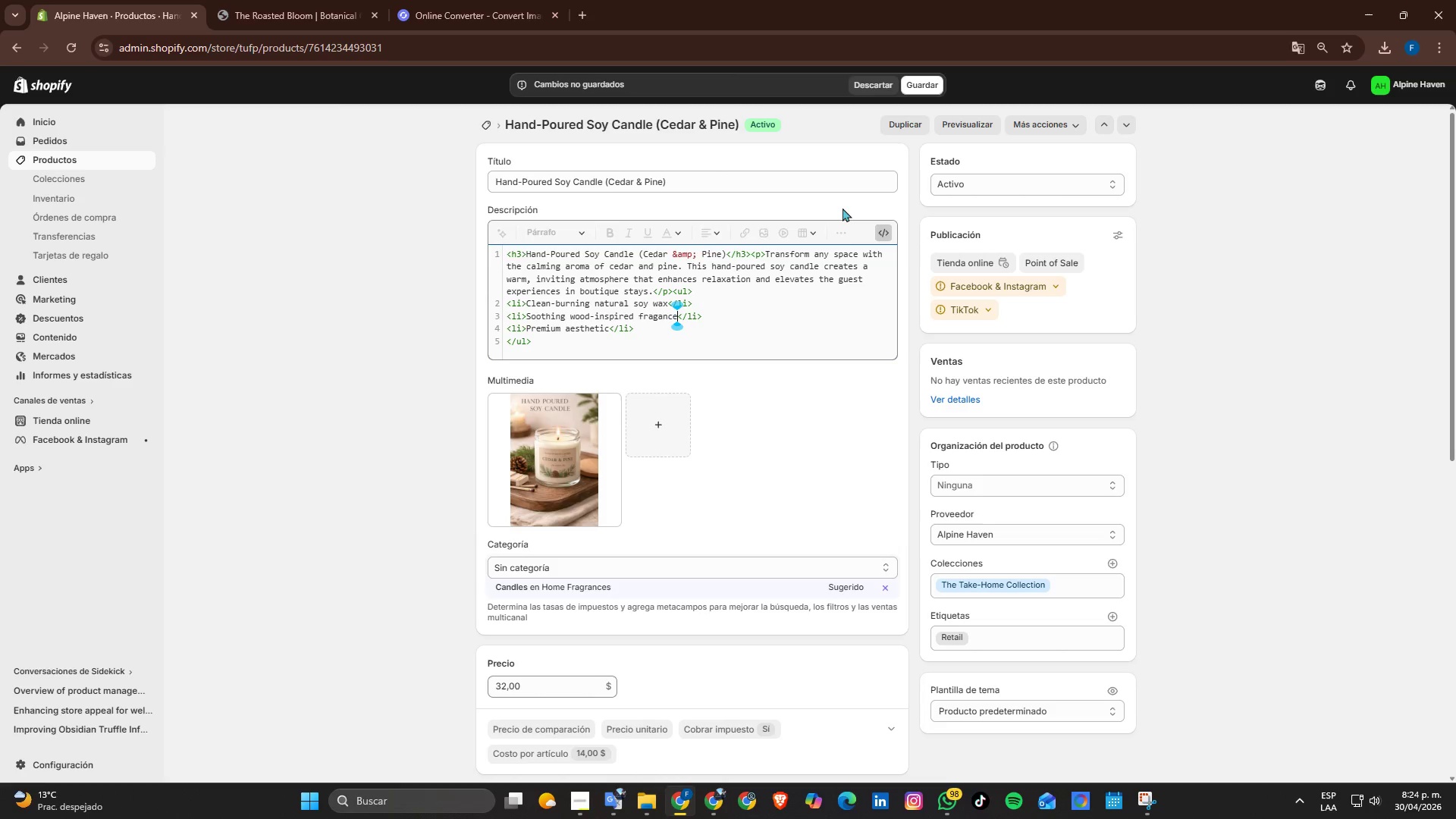 
key(ArrowDown)
 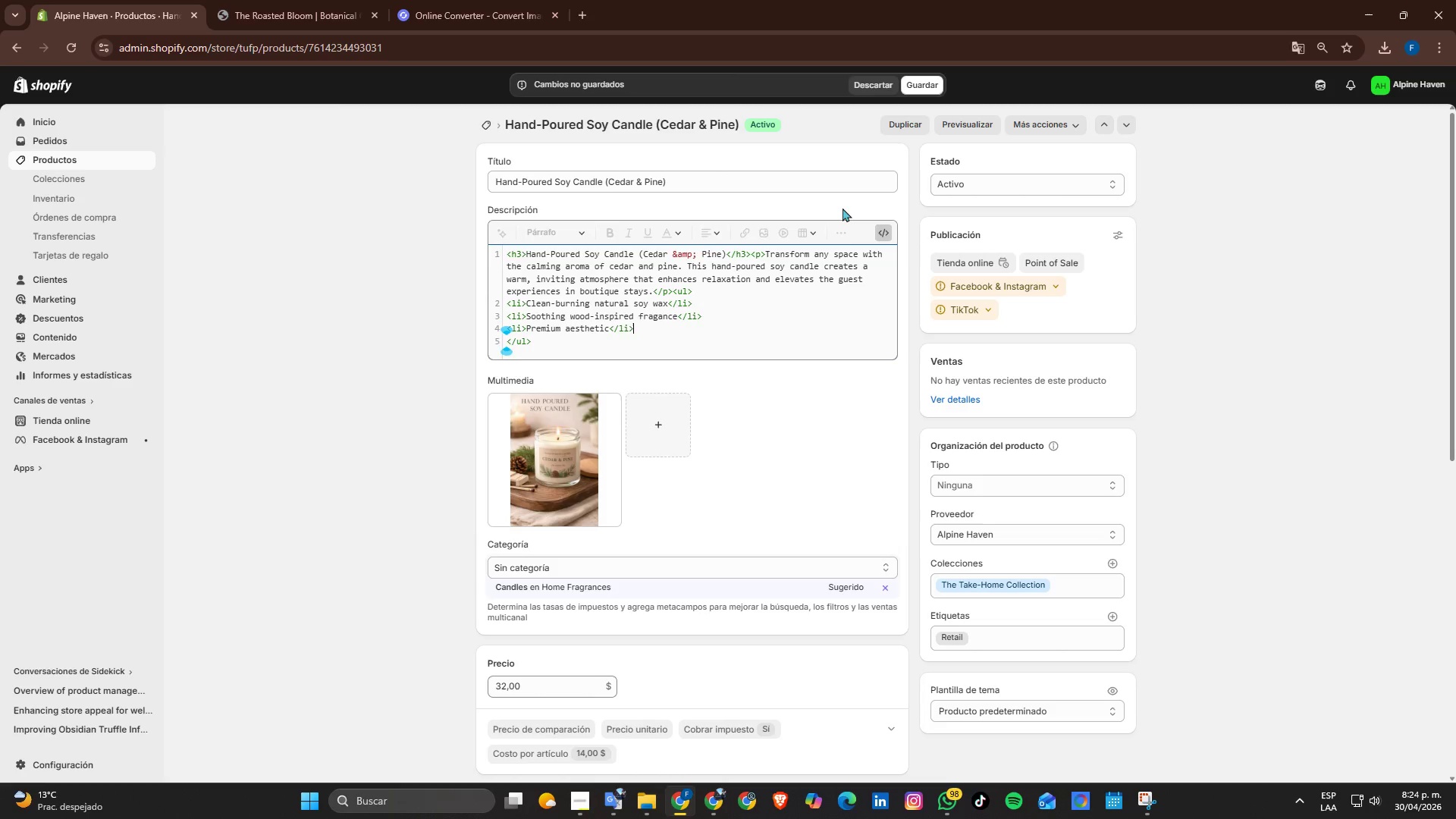 
key(ArrowLeft)
 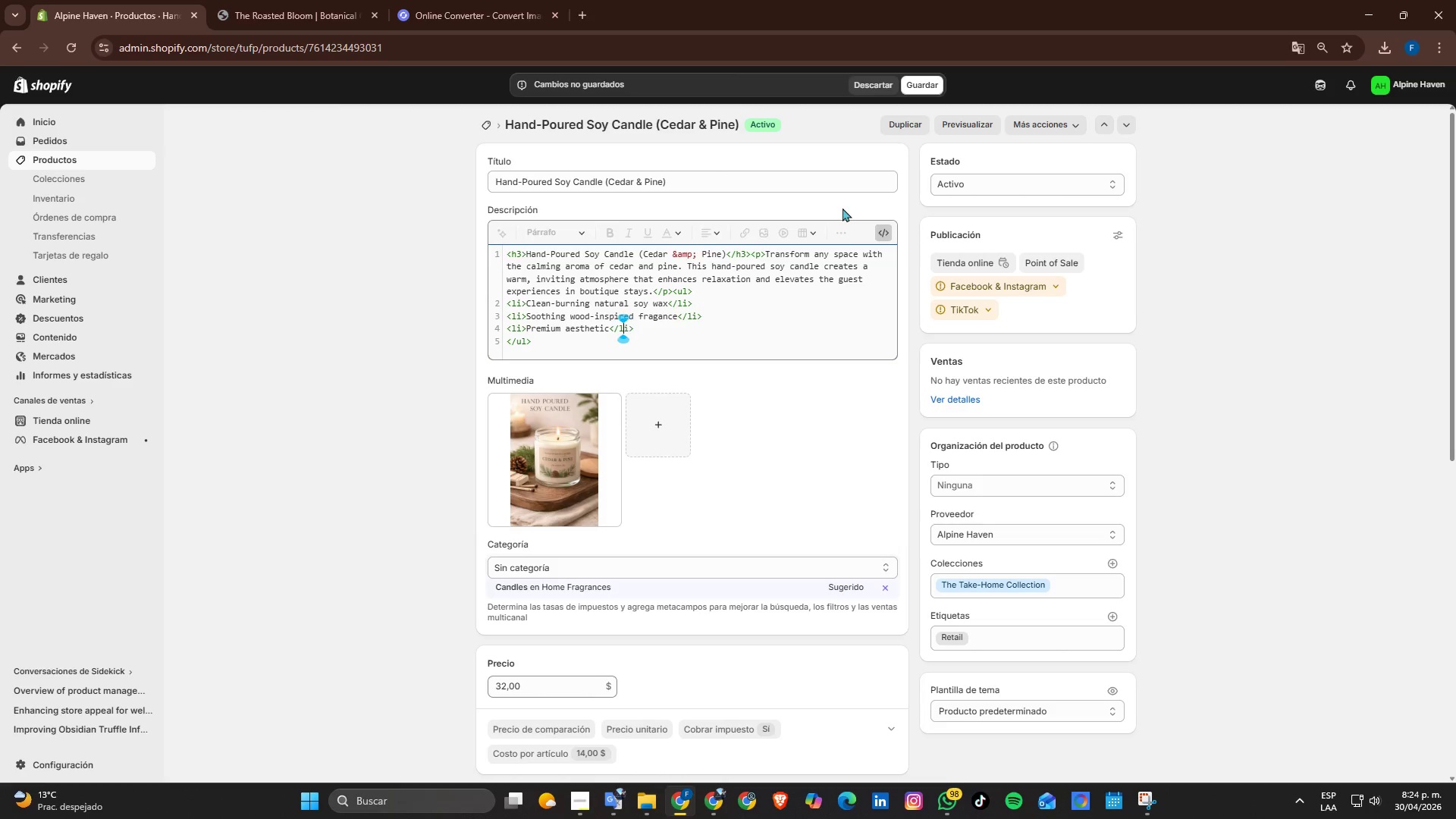 
key(ArrowLeft)
 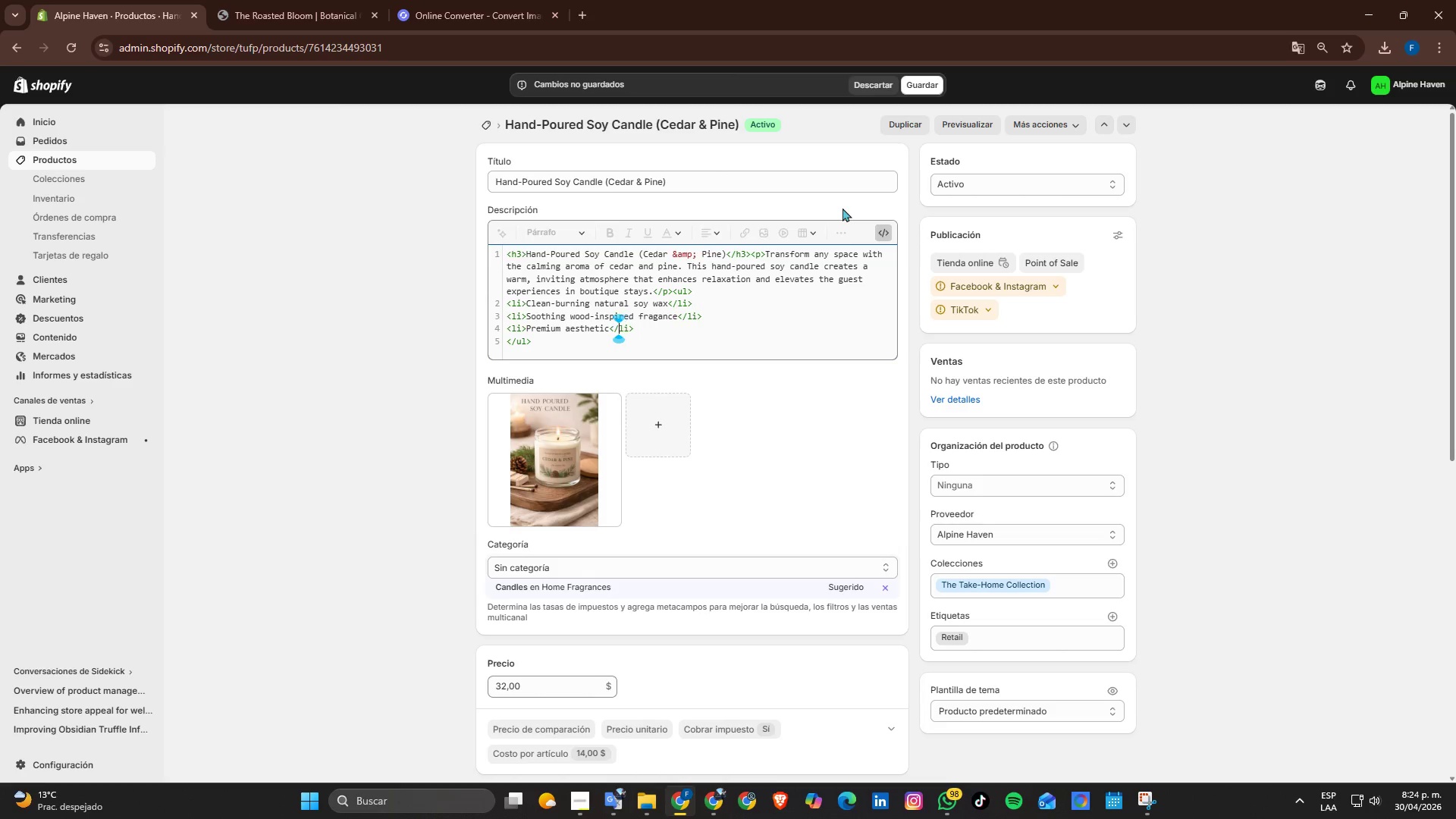 
key(ArrowLeft)
 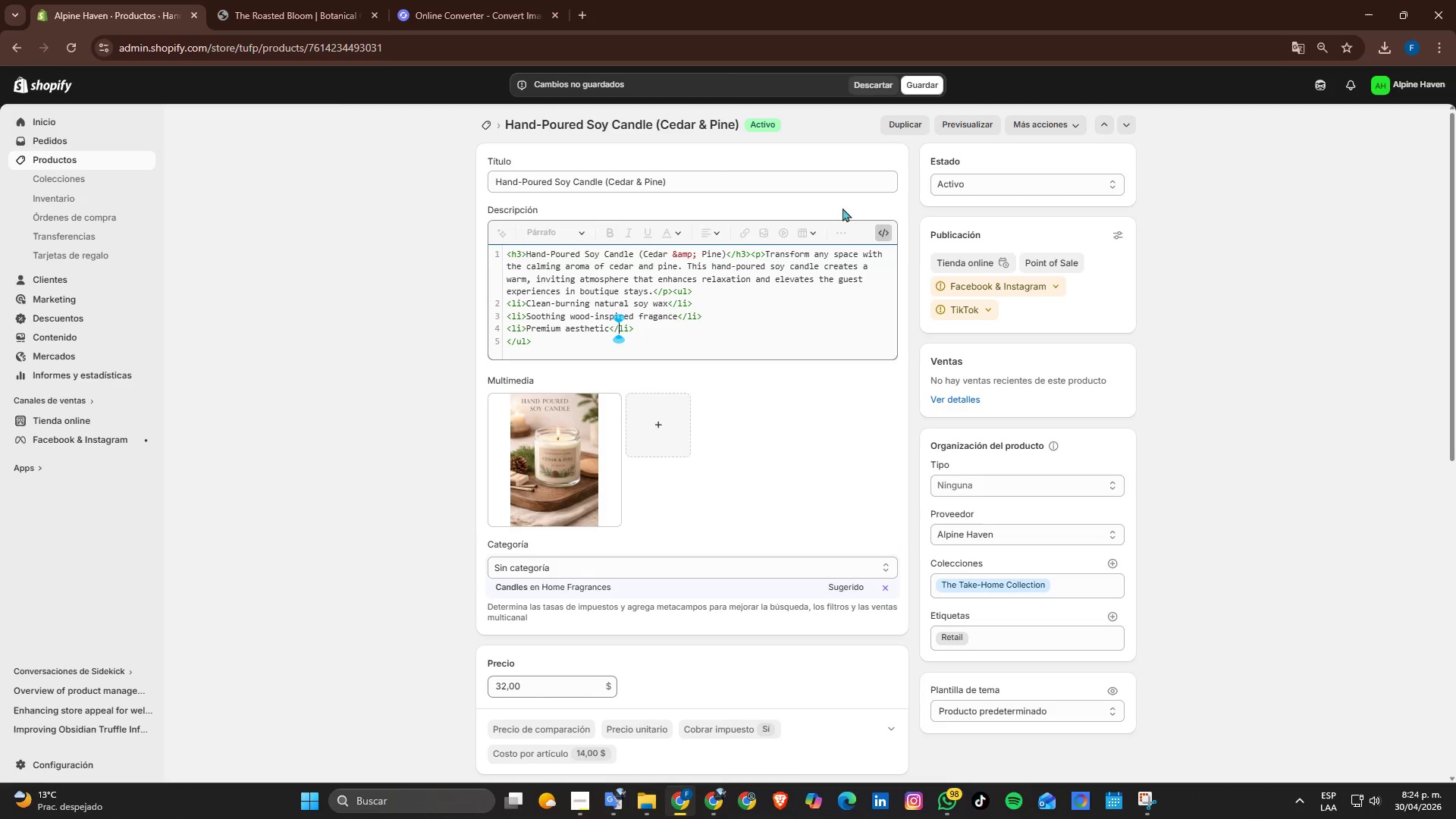 
key(ArrowLeft)
 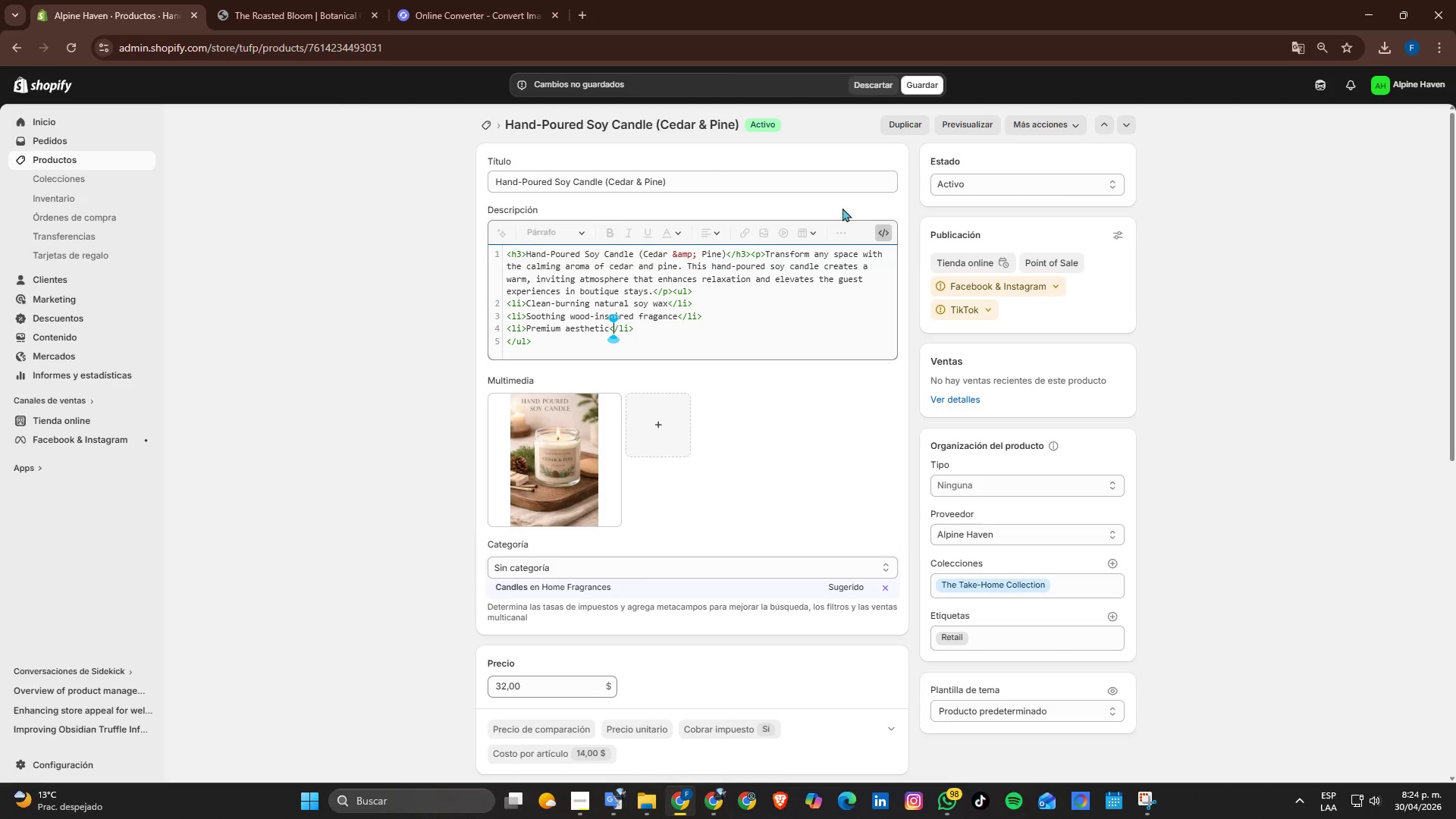 
key(ArrowLeft)
 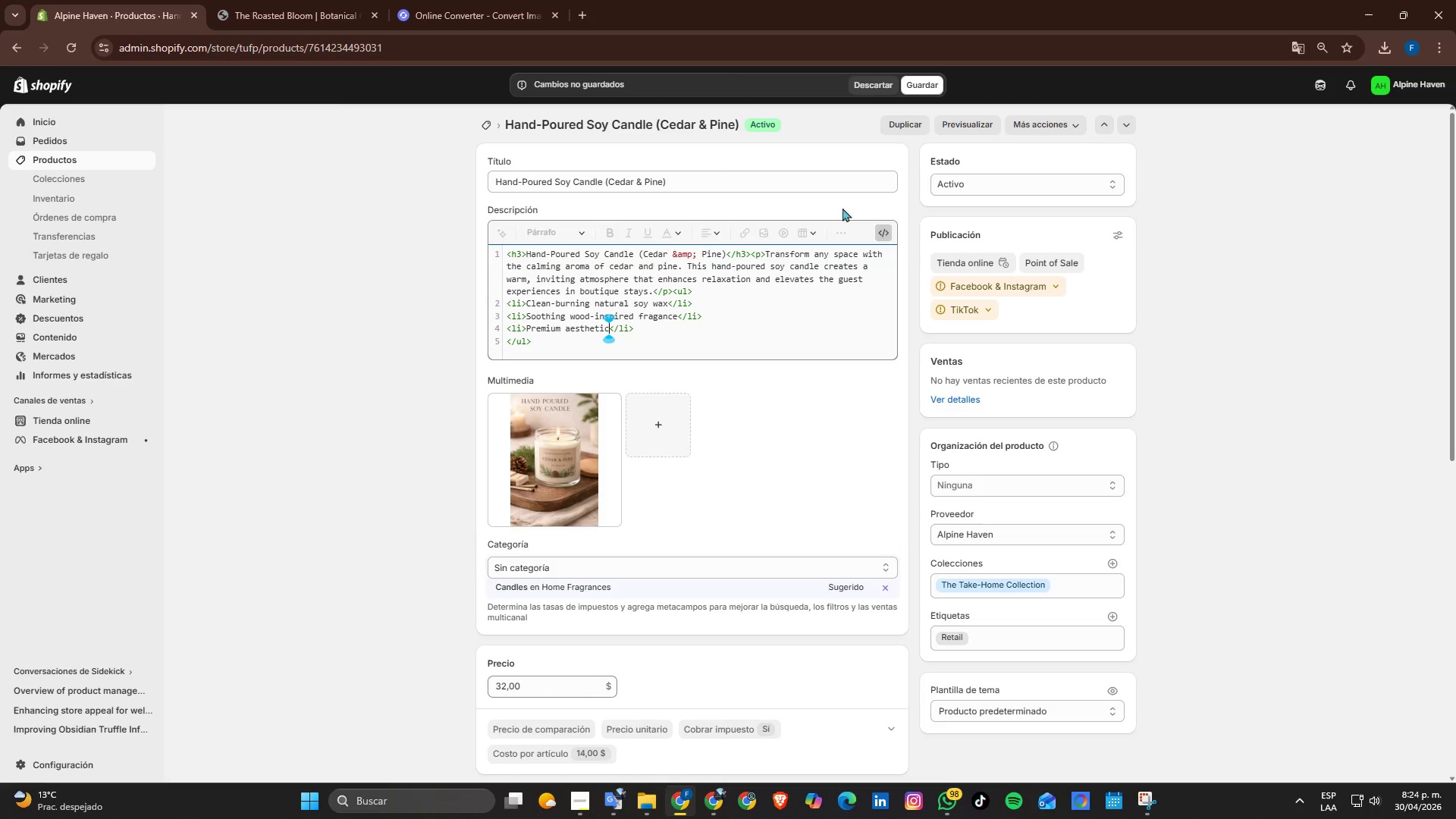 
key(Backspace)
key(Backspace)
key(Backspace)
key(Backspace)
key(Backspace)
key(Backspace)
key(Backspace)
key(Backspace)
key(Backspace)
key(Backspace)
key(Backspace)
key(Backspace)
key(Backspace)
key(Backspace)
key(Backspace)
key(Backspace)
type(erfect for ambiance and relaxation)
 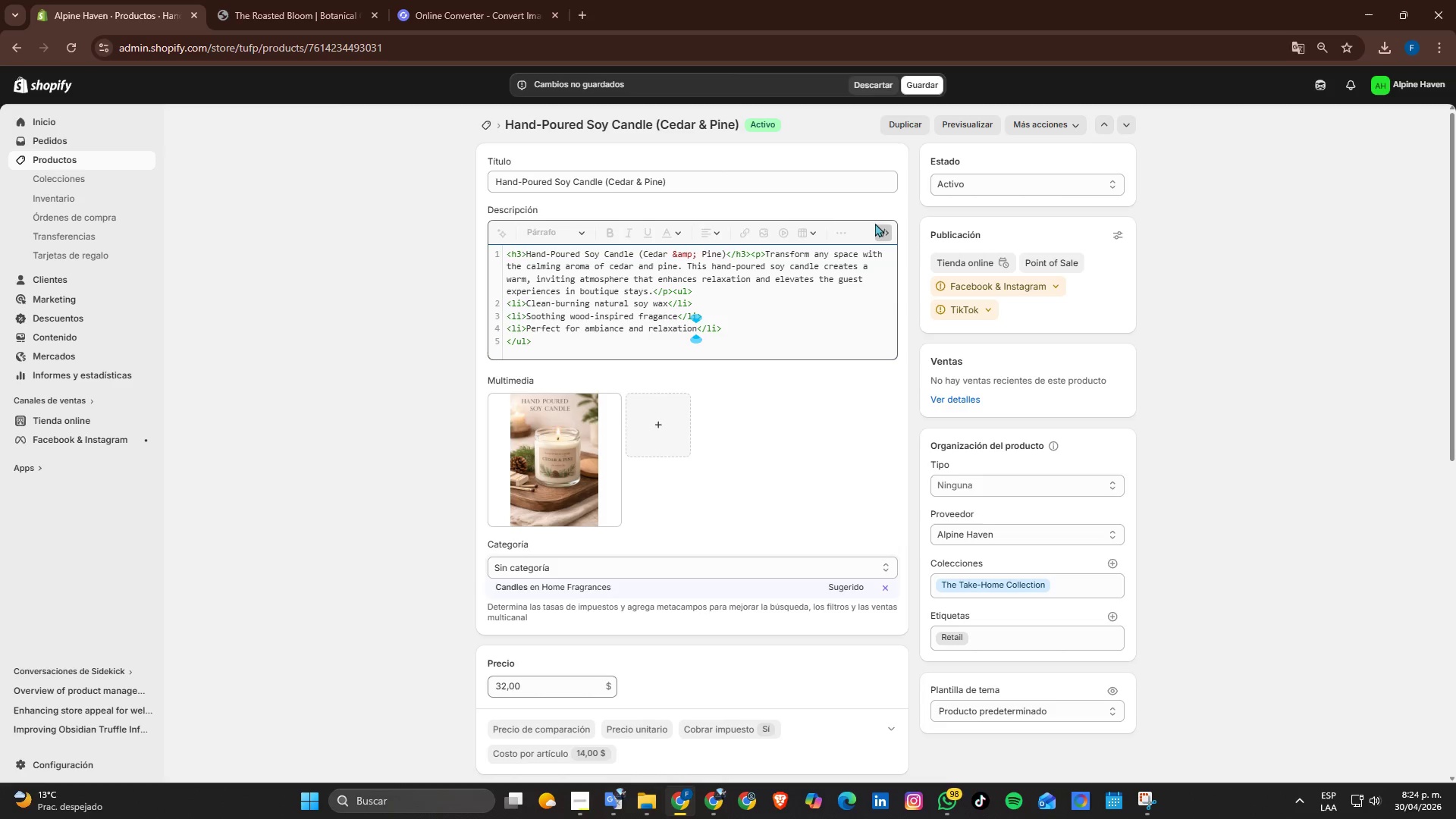 
scroll: coordinate [776, 287], scroll_direction: none, amount: 0.0
 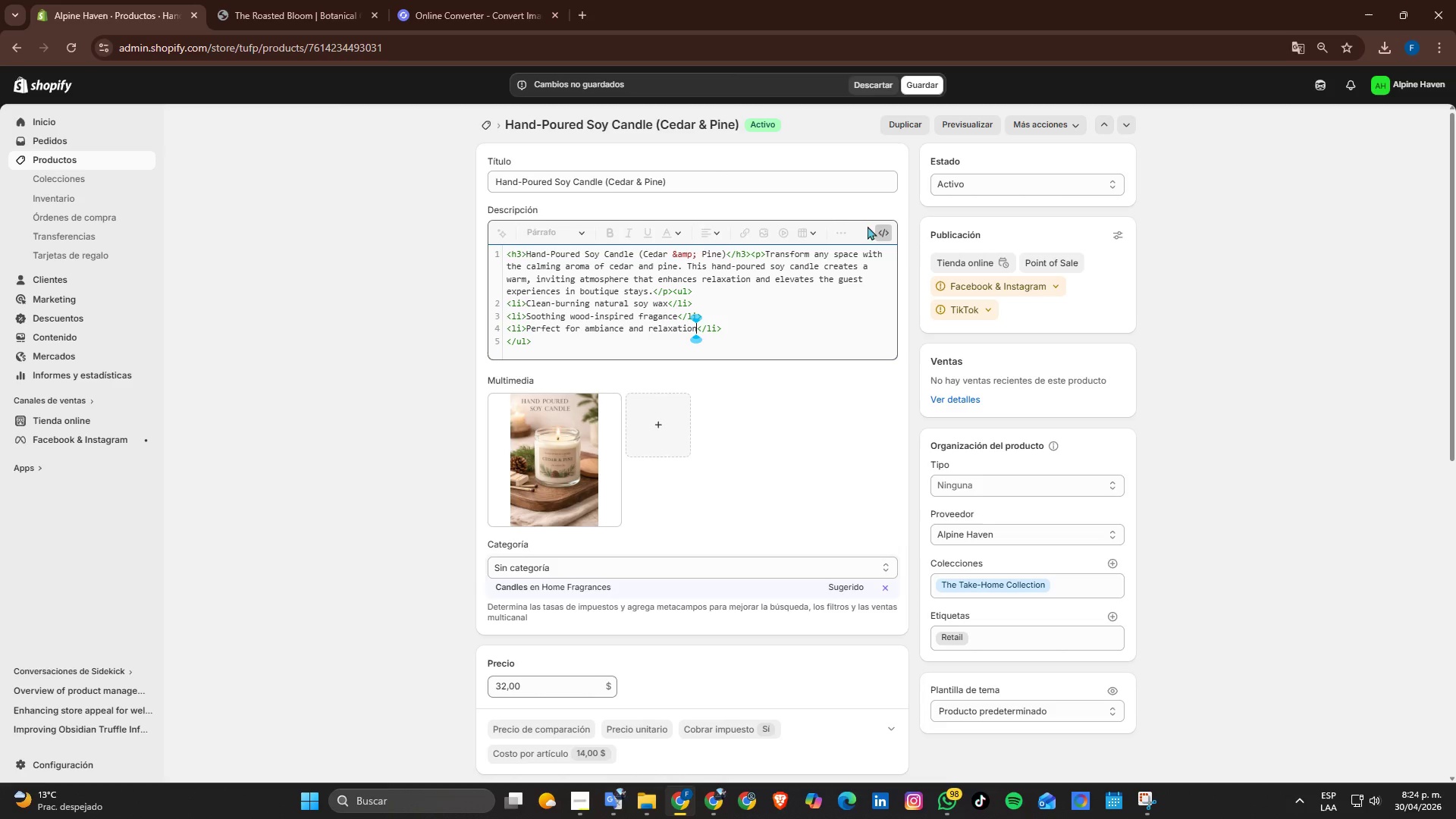 
left_click([875, 229])
 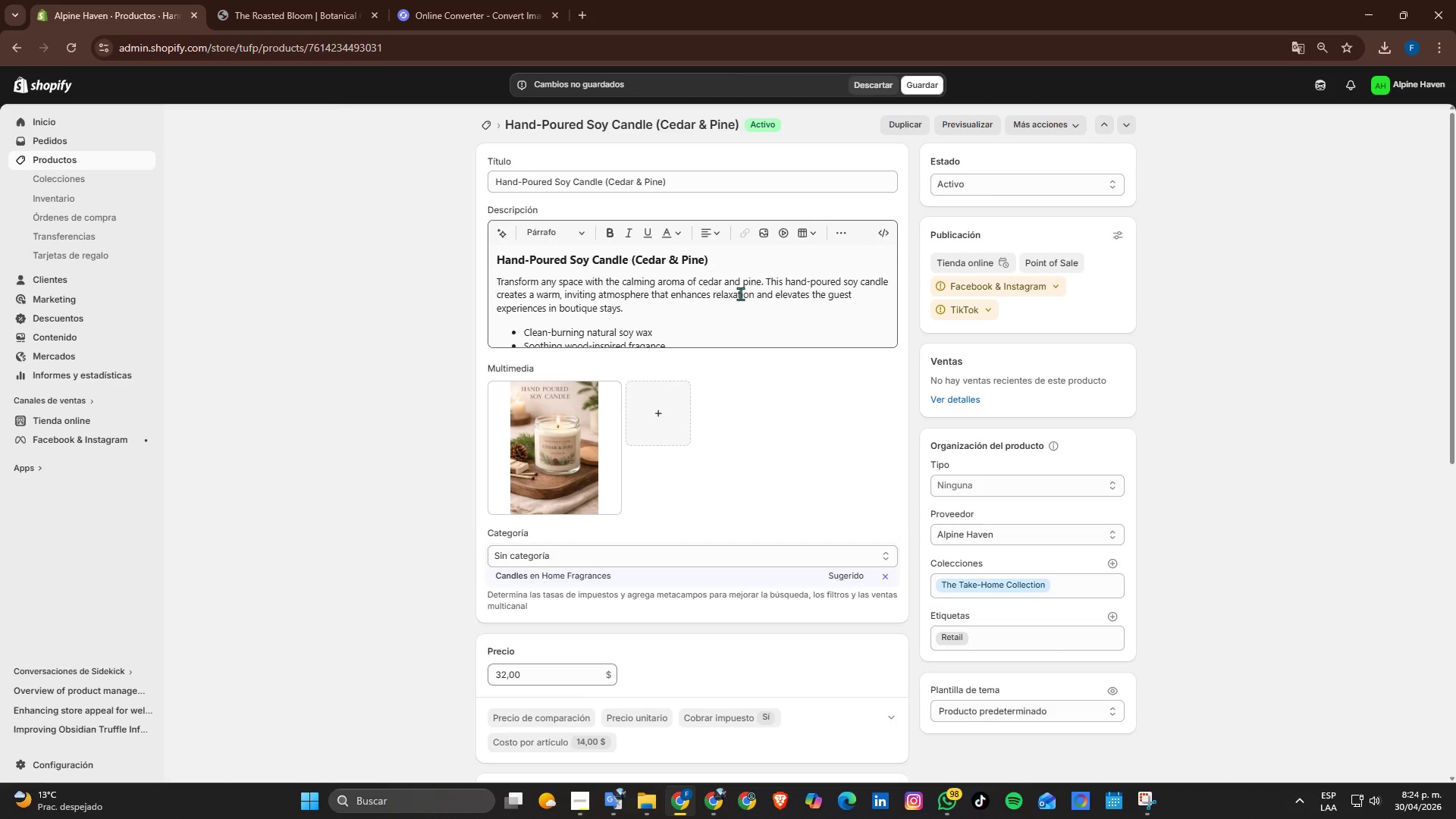 
left_click([725, 307])
 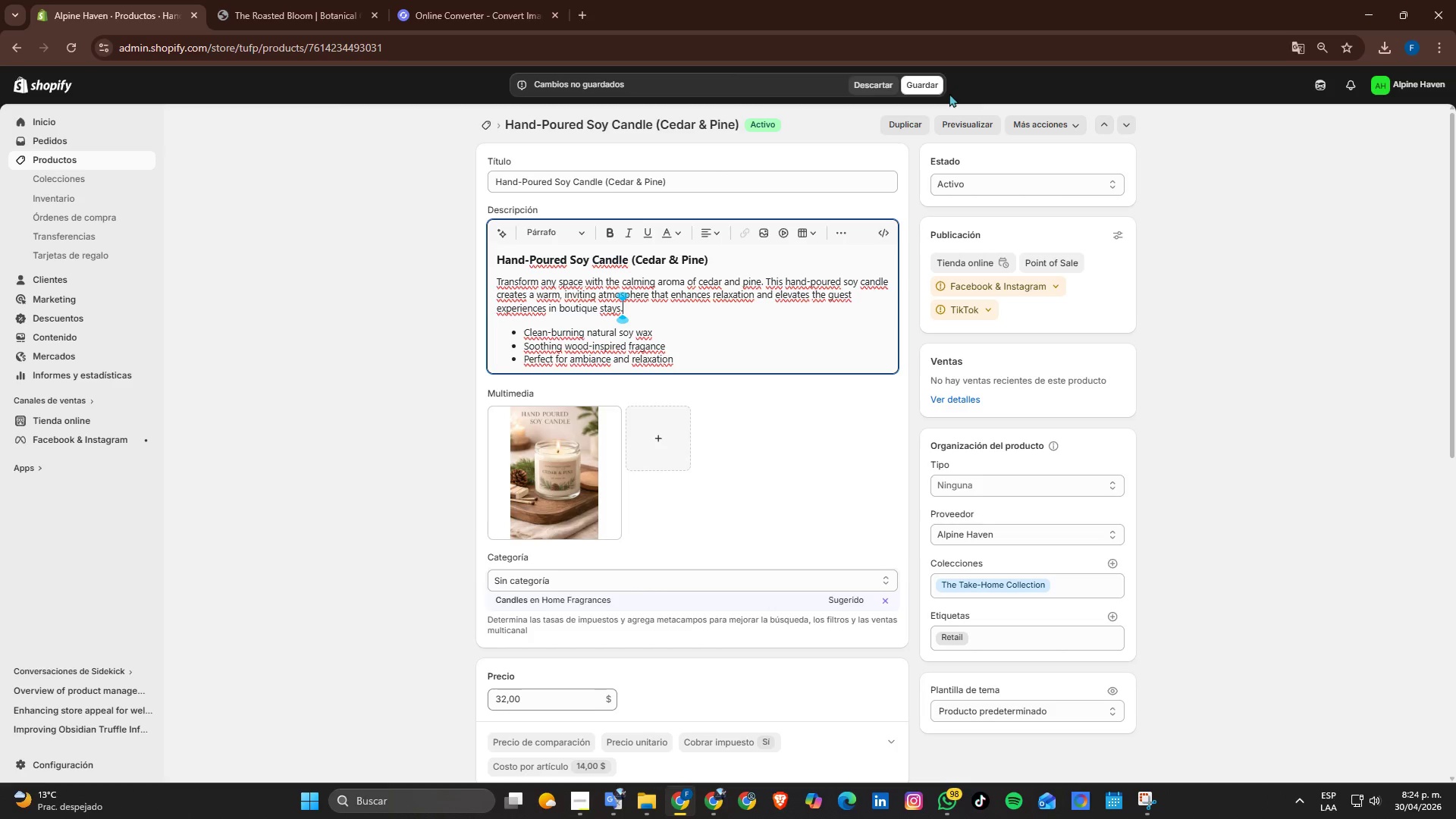 
wait(6.2)
 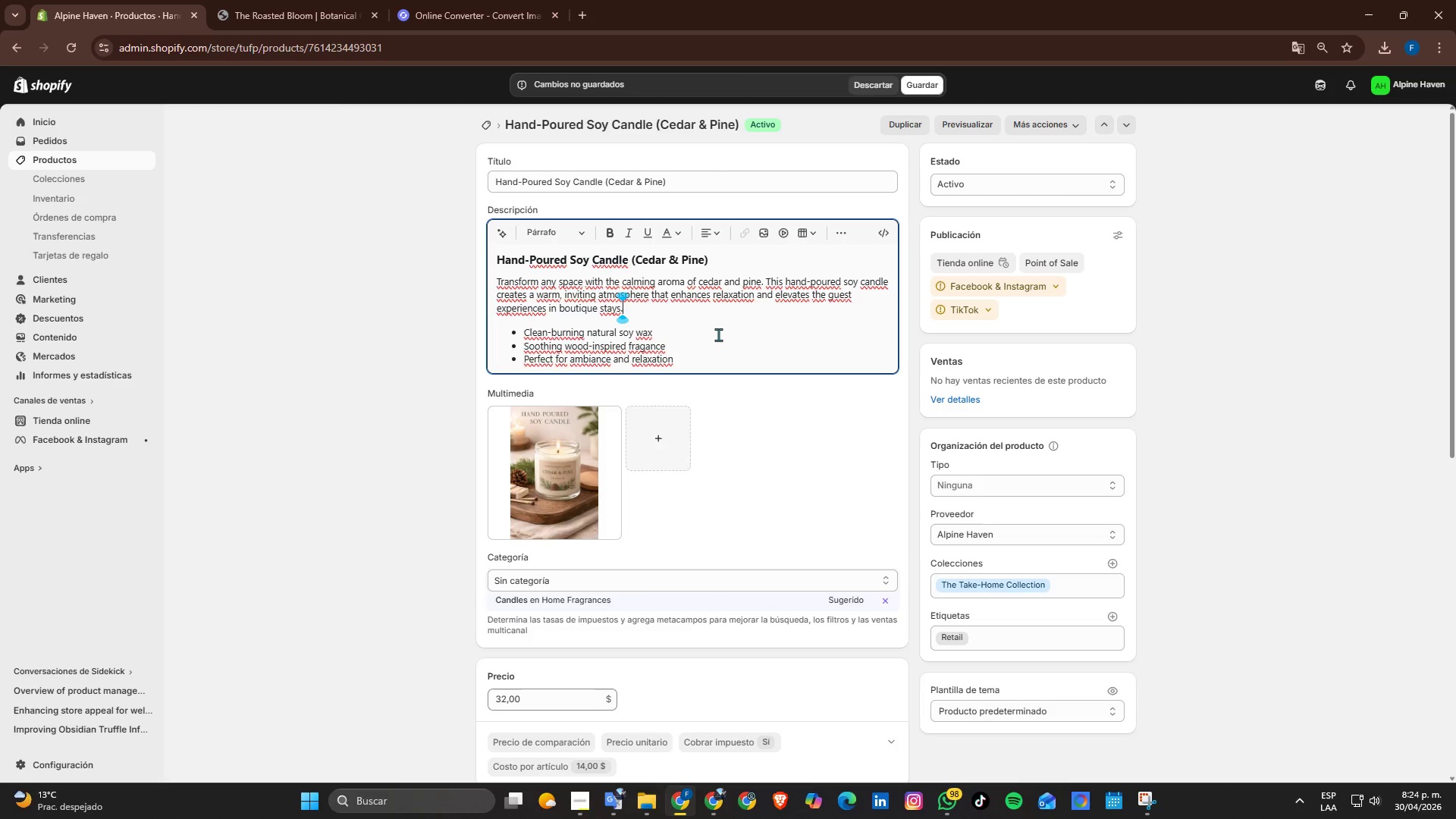 
left_click([931, 87])
 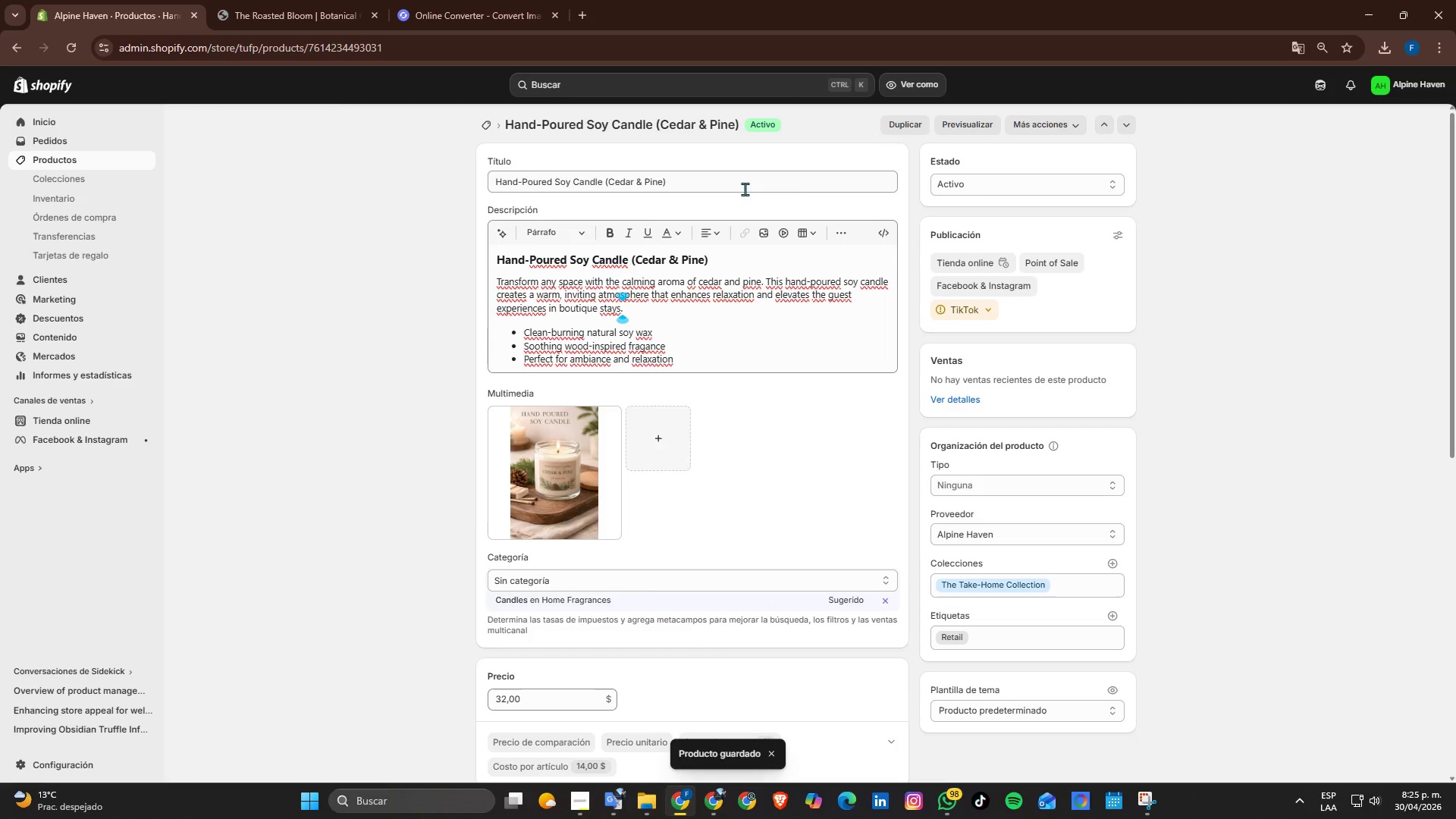 
left_click([484, 127])
 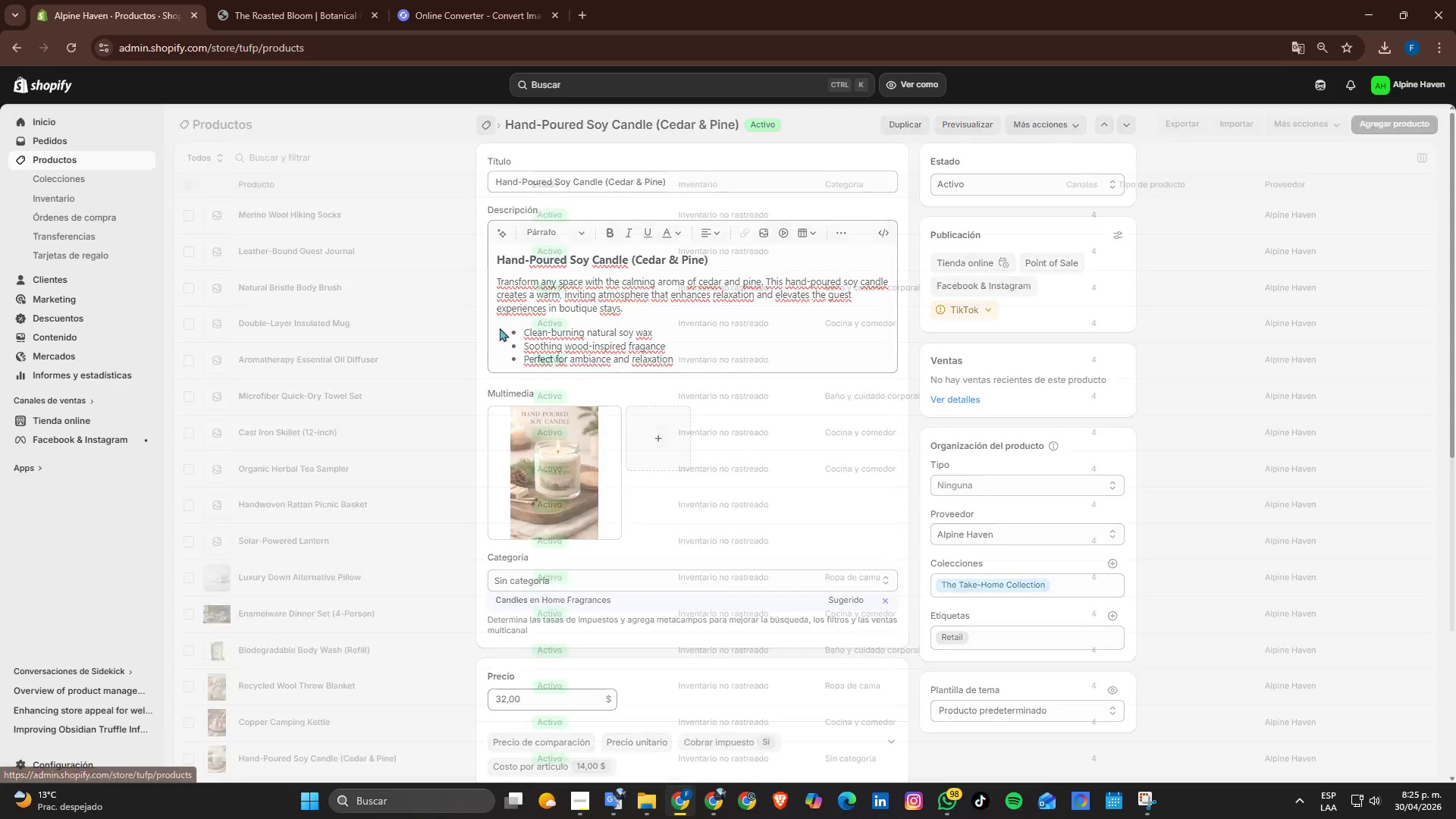 
scroll: coordinate [294, 656], scroll_direction: down, amount: 9.0
 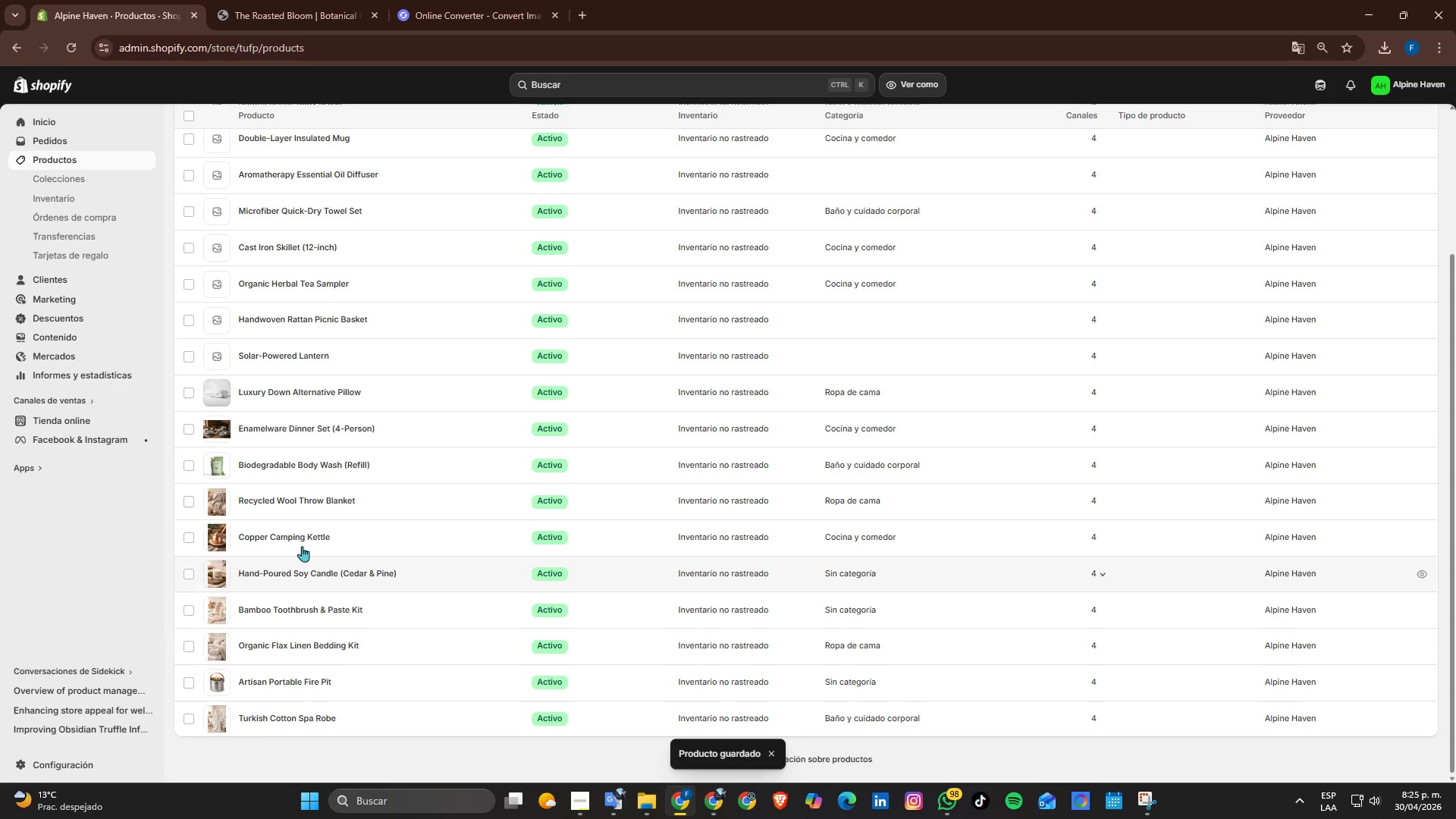 
left_click([302, 538])
 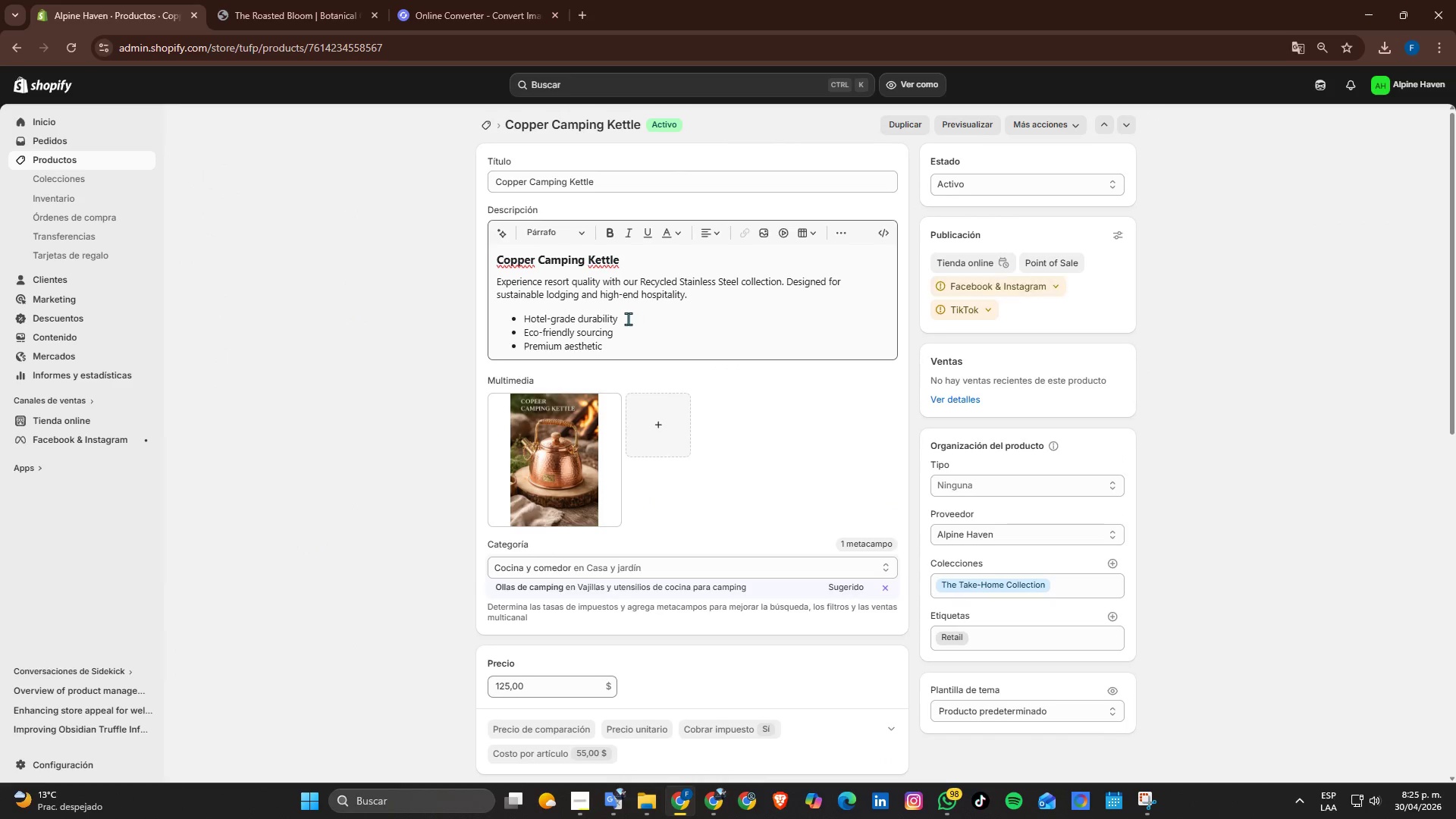 
left_click([752, 319])
 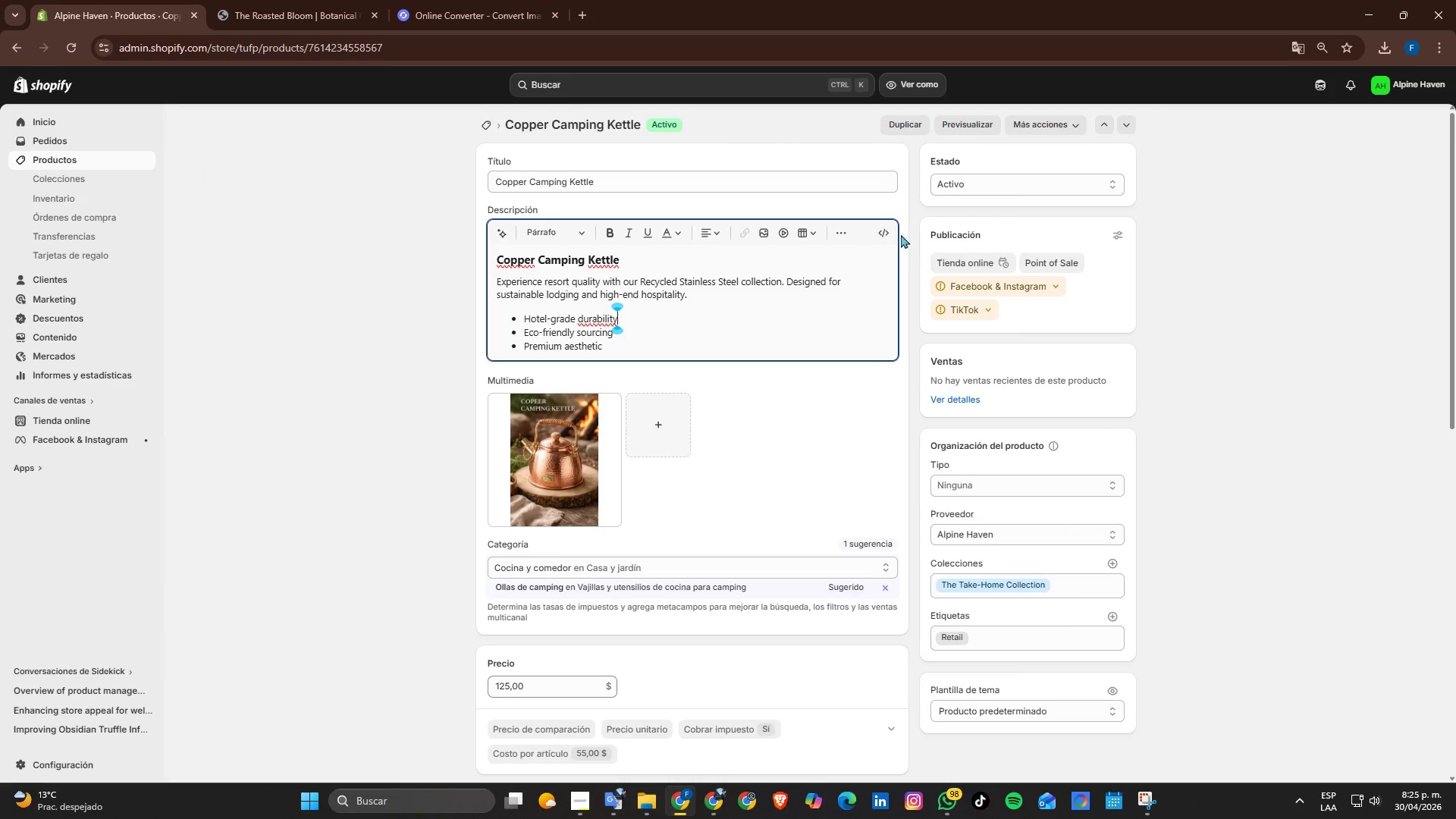 
left_click([883, 234])
 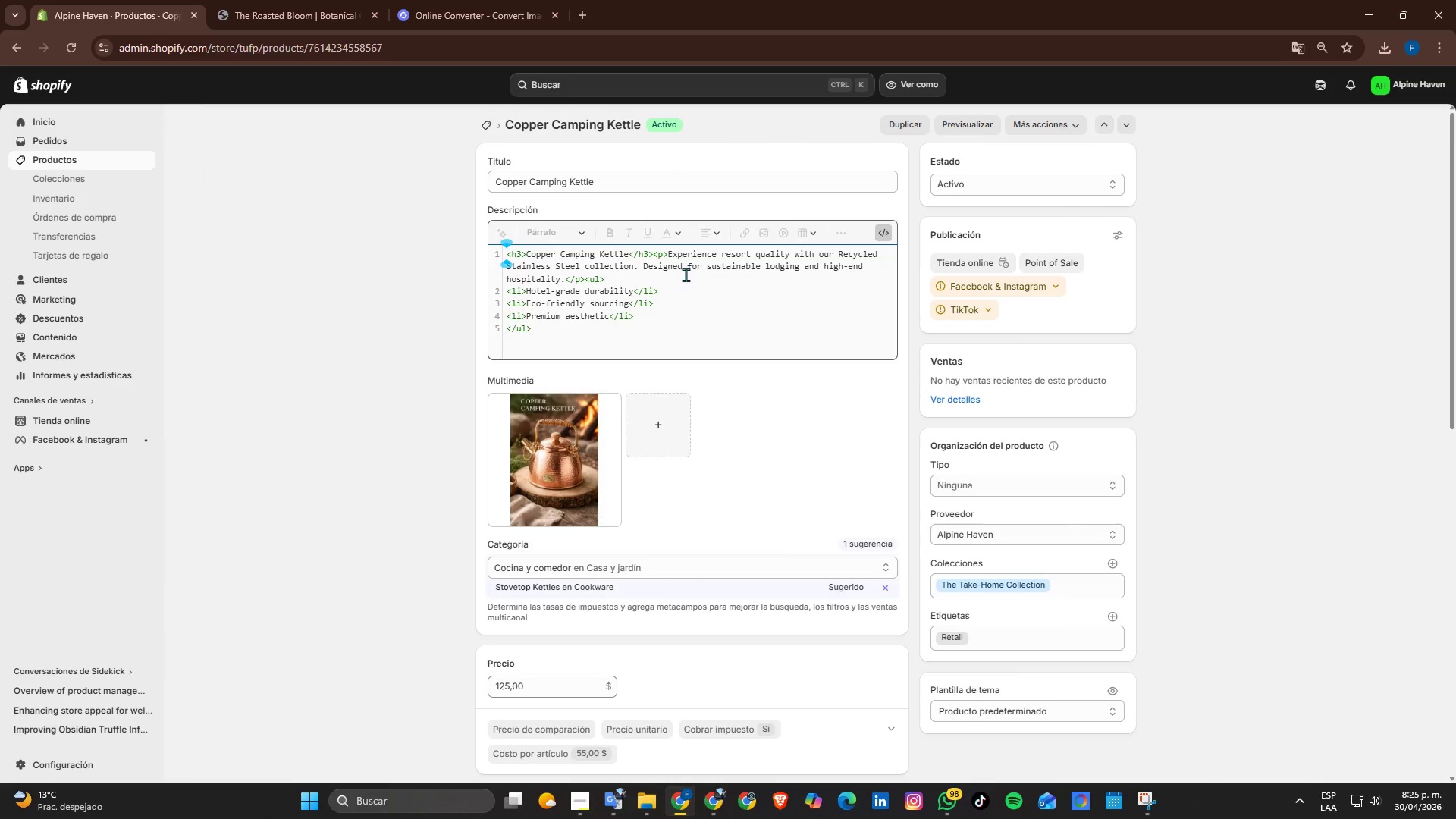 
left_click_drag(start_coordinate=[670, 255], to_coordinate=[558, 278])
 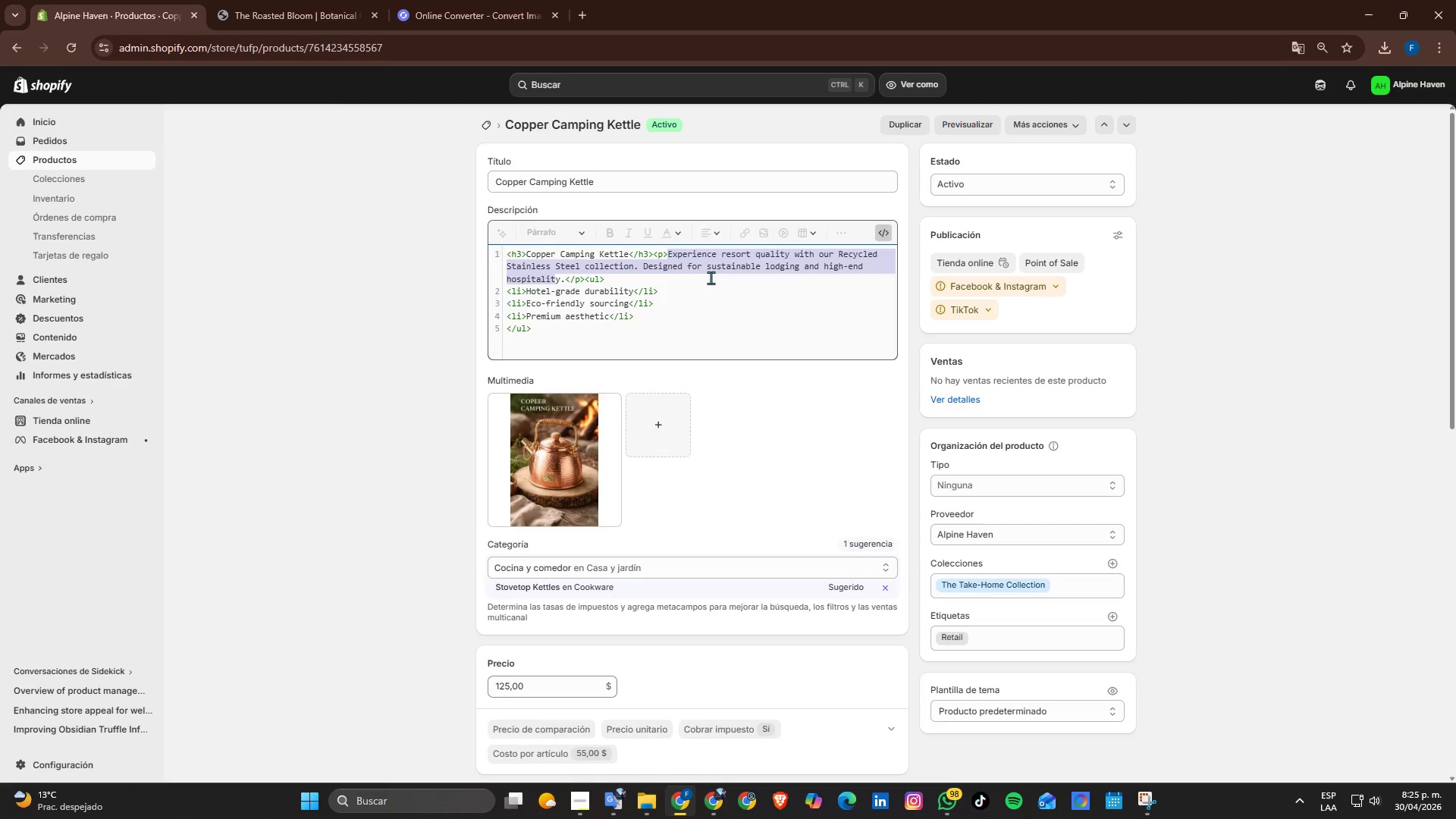 
key(Shift+ShiftLeft)
 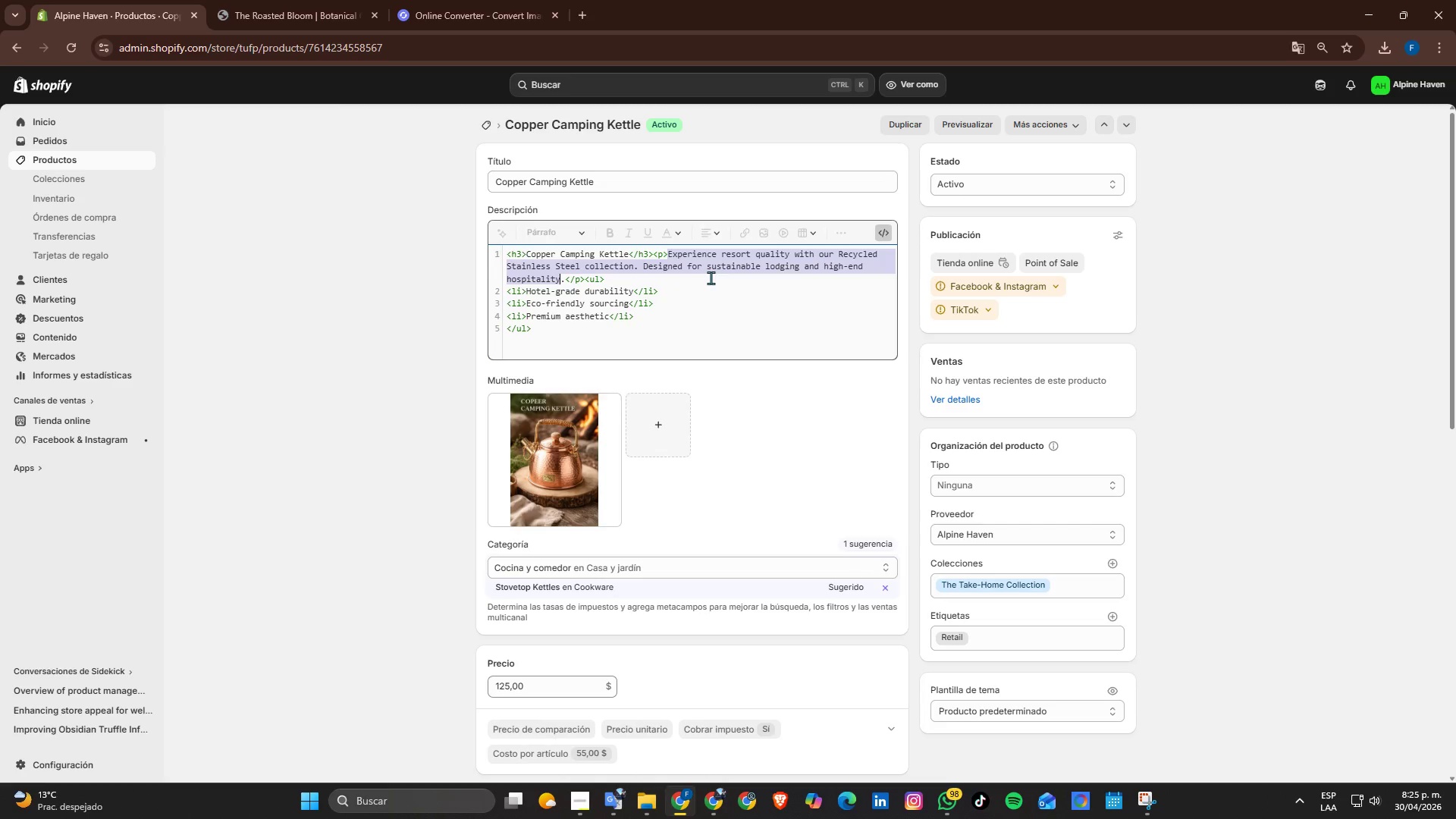 
key(Shift+ArrowRight)
 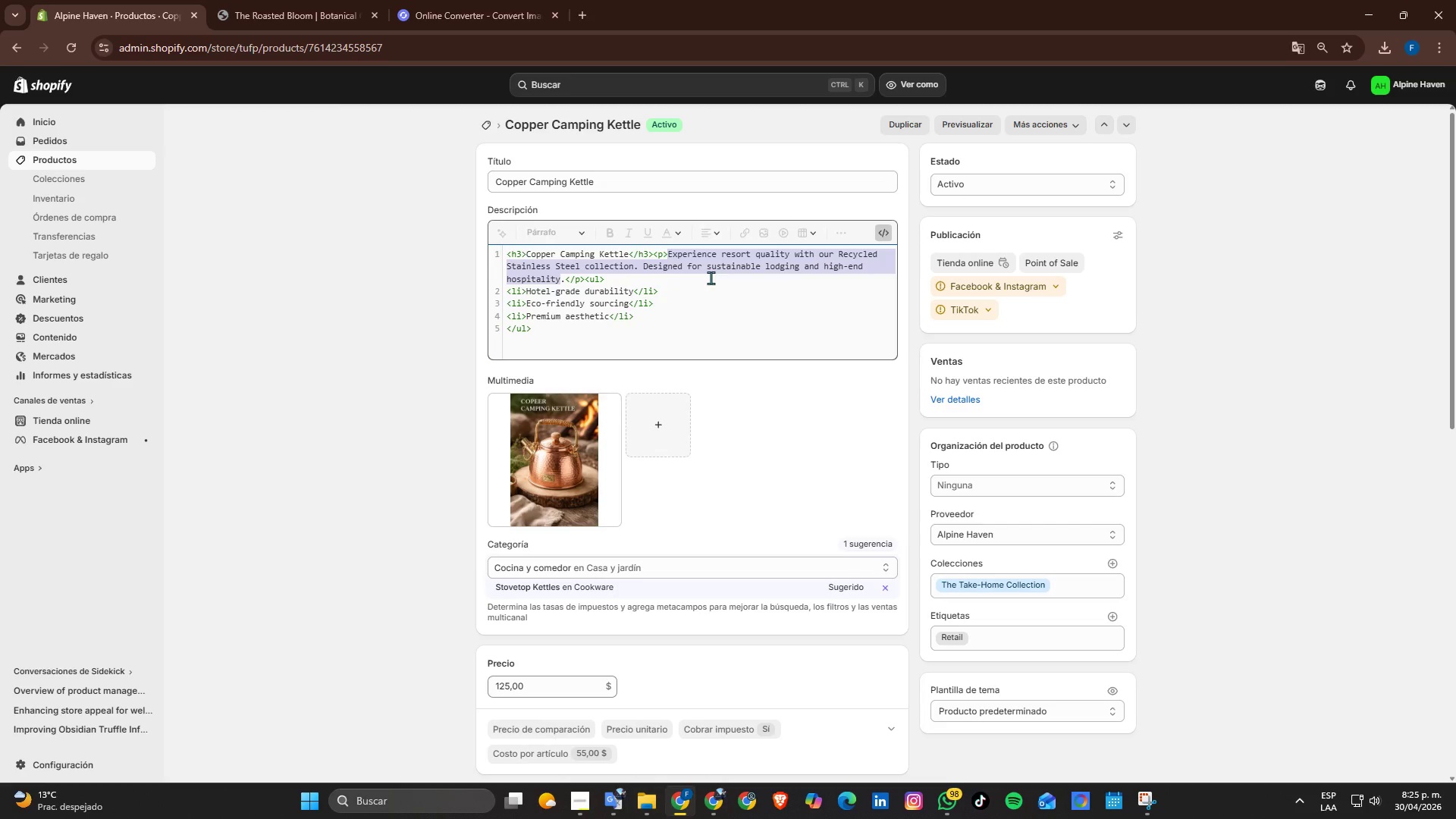 
type(Designed for both performance and style )
key(Backspace)
type(, this durable camping kettle is ie)
key(Backspace)
type(deal for oyt)
key(Backspace)
key(Backspace)
type(utdoor hospitality settings. It combines functionality with a premiunm look, making it perfect for glamping and curated guest experiences)
 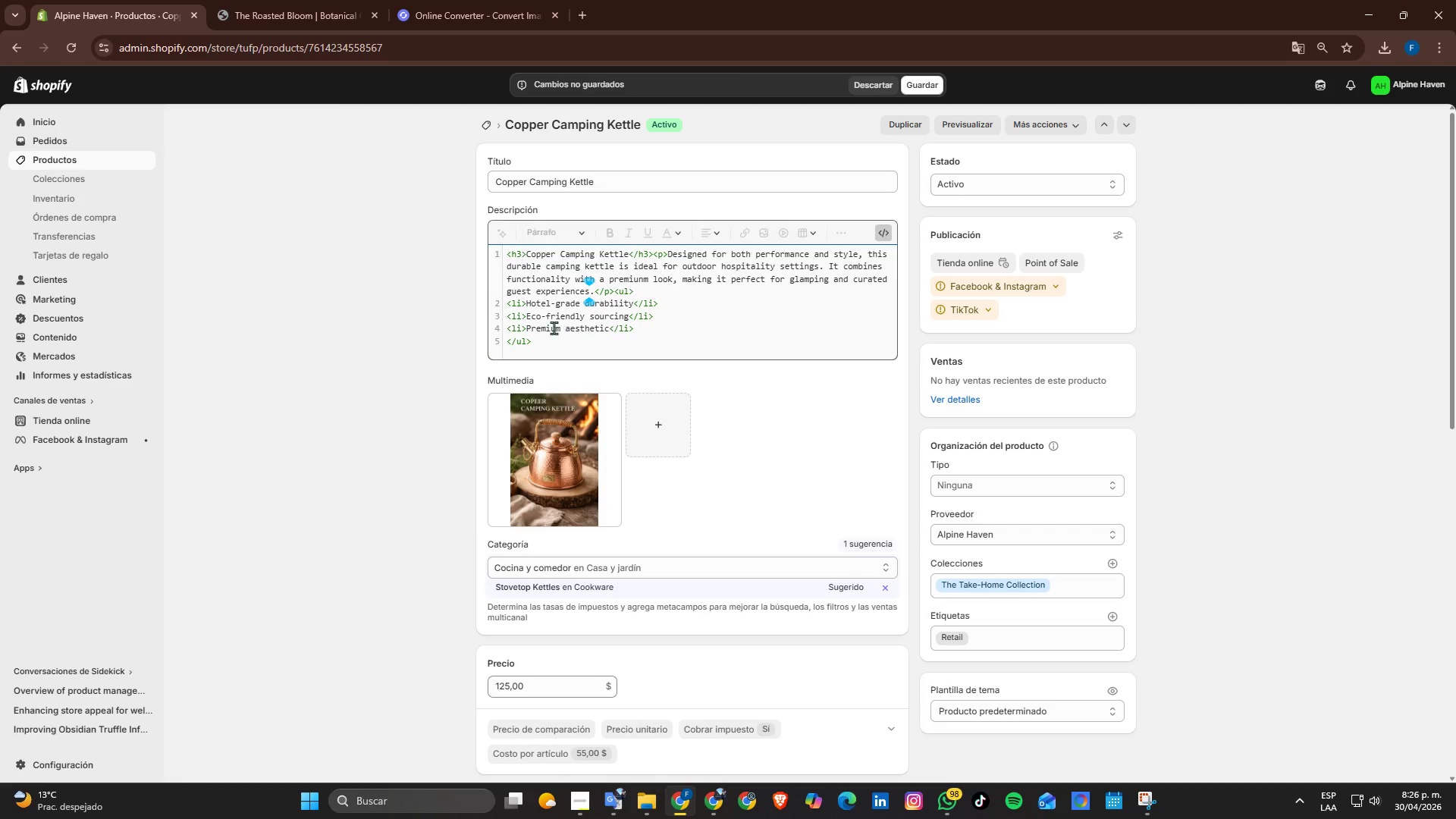 
left_click_drag(start_coordinate=[526, 307], to_coordinate=[635, 306])
 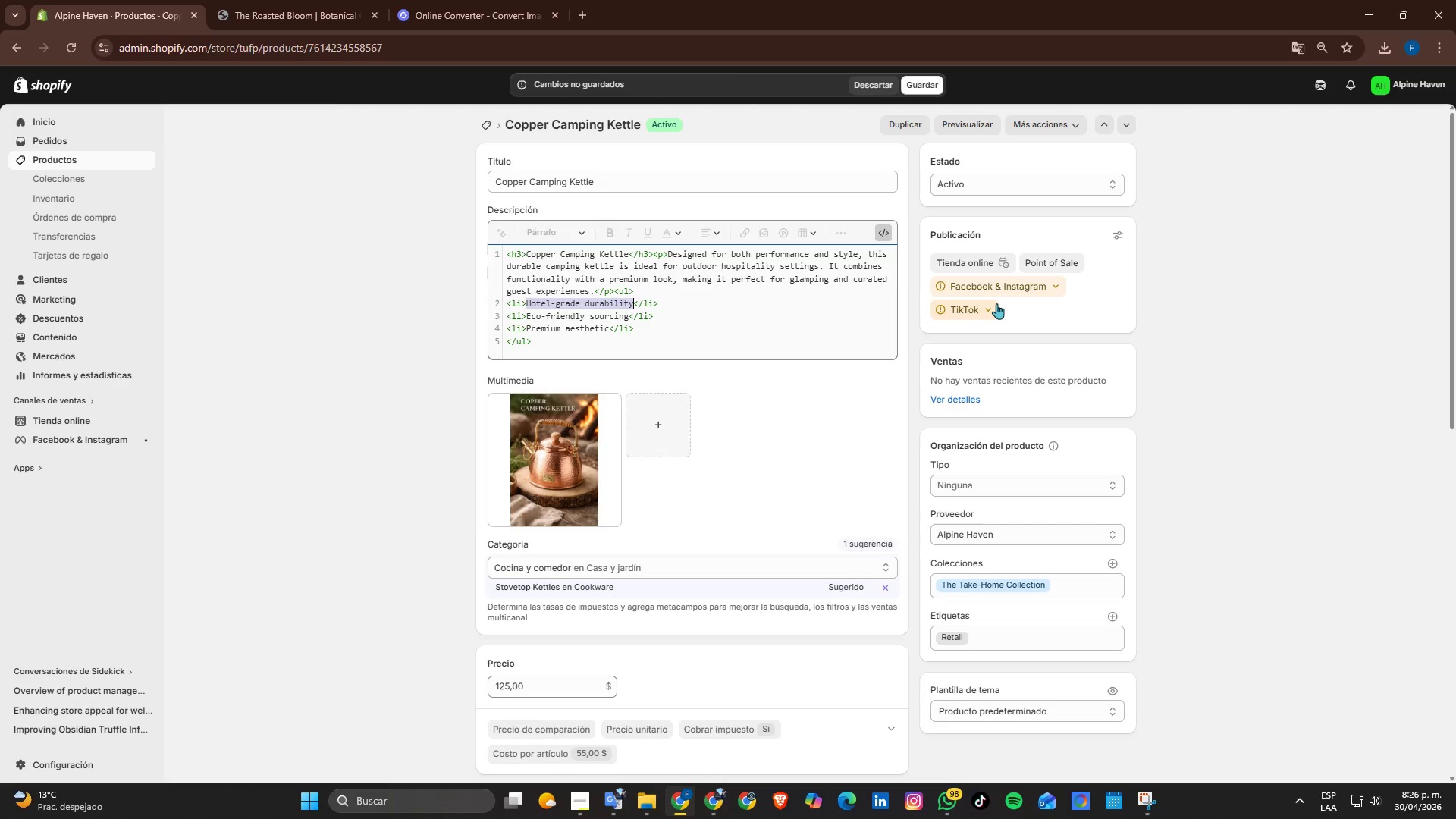 
type(Gi)
key(Backspace)
key(Backspace)
type(High )
key(Backspace)
type(-heat resistance and durable build)
 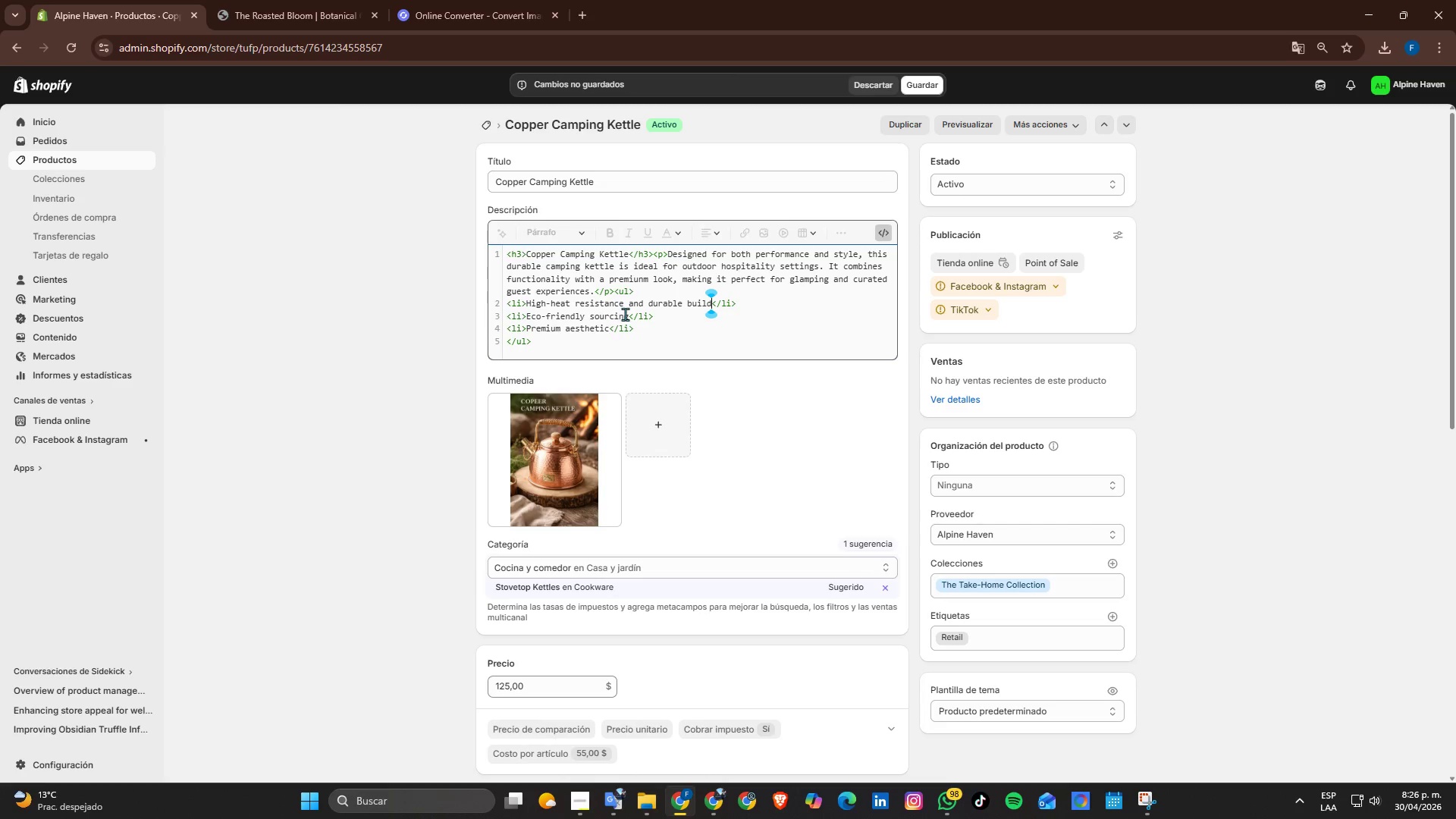 
left_click_drag(start_coordinate=[629, 314], to_coordinate=[531, 312])
 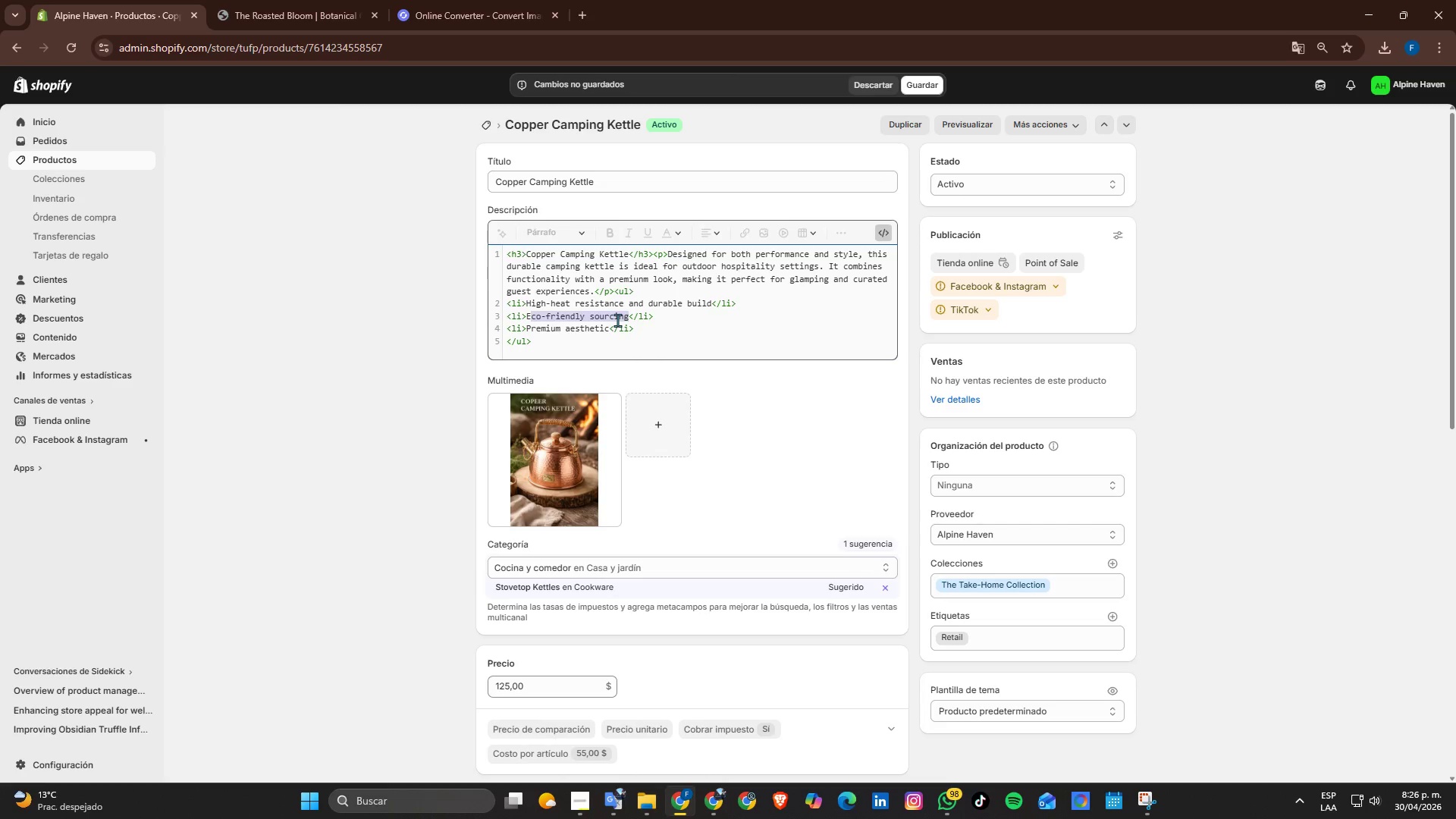 
key(Shift+ArrowLeft)
 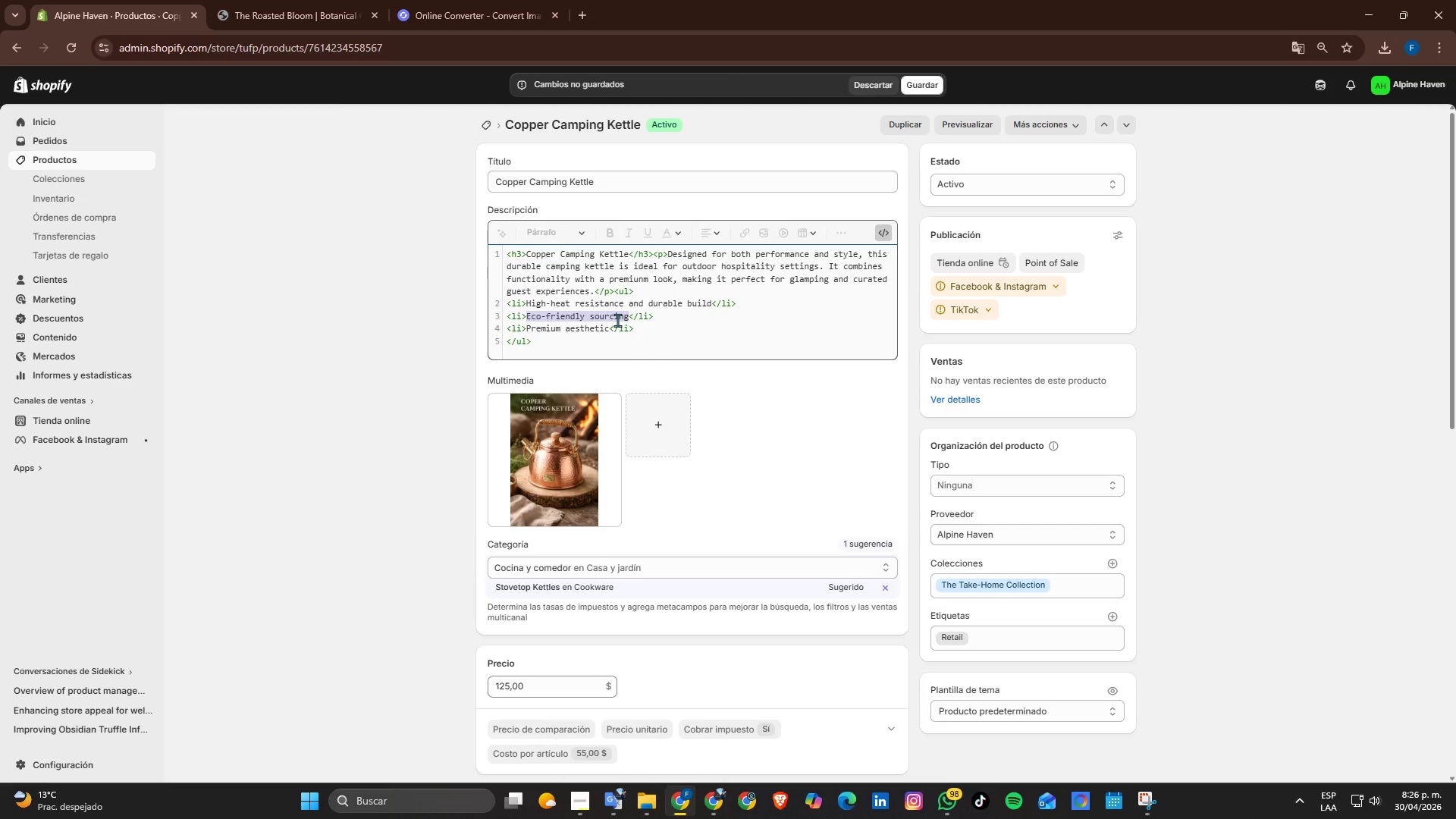 
type(Su)
 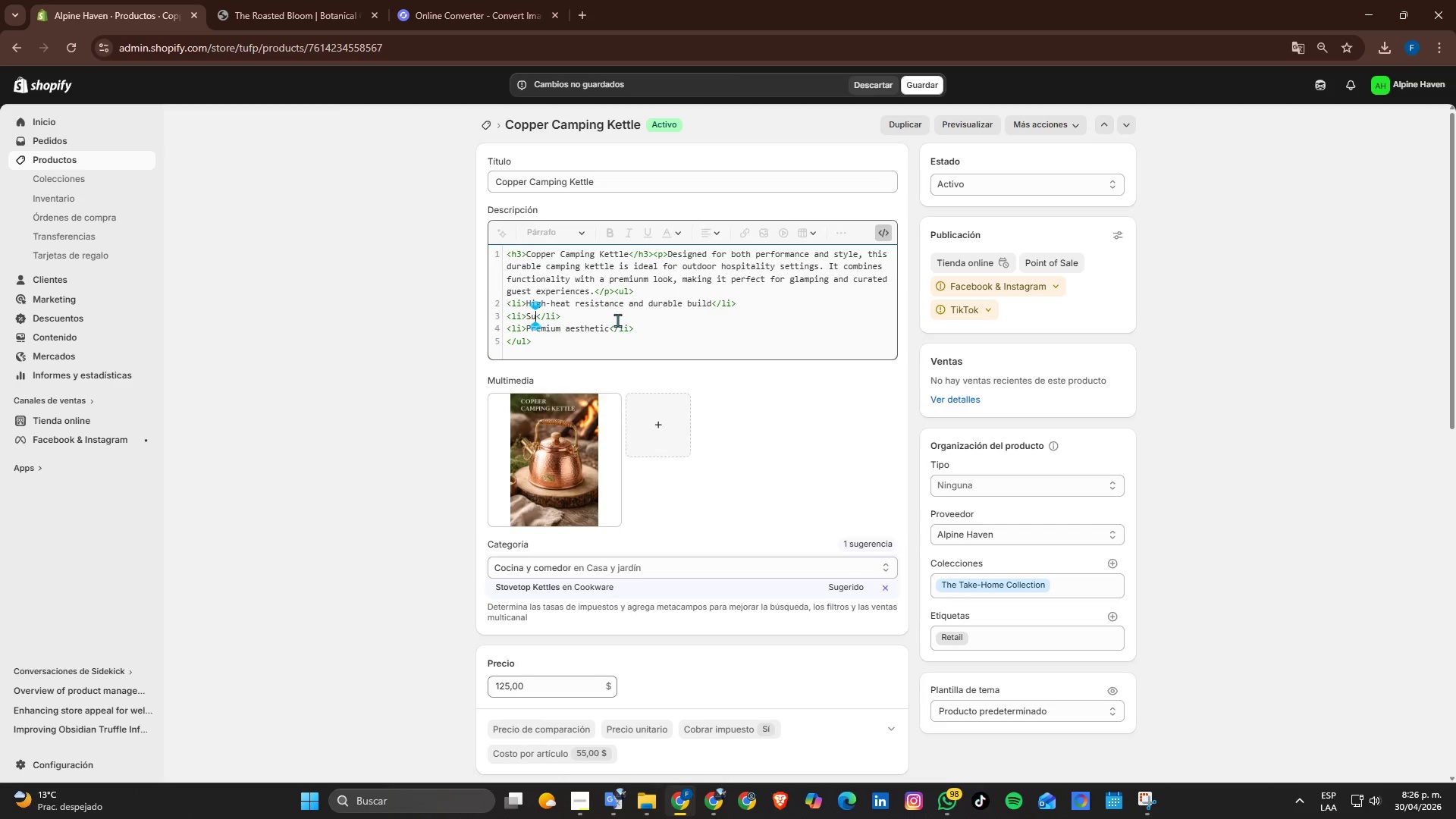 
type(itable for out )
key(Backspace)
type(door cooking and boiling)
 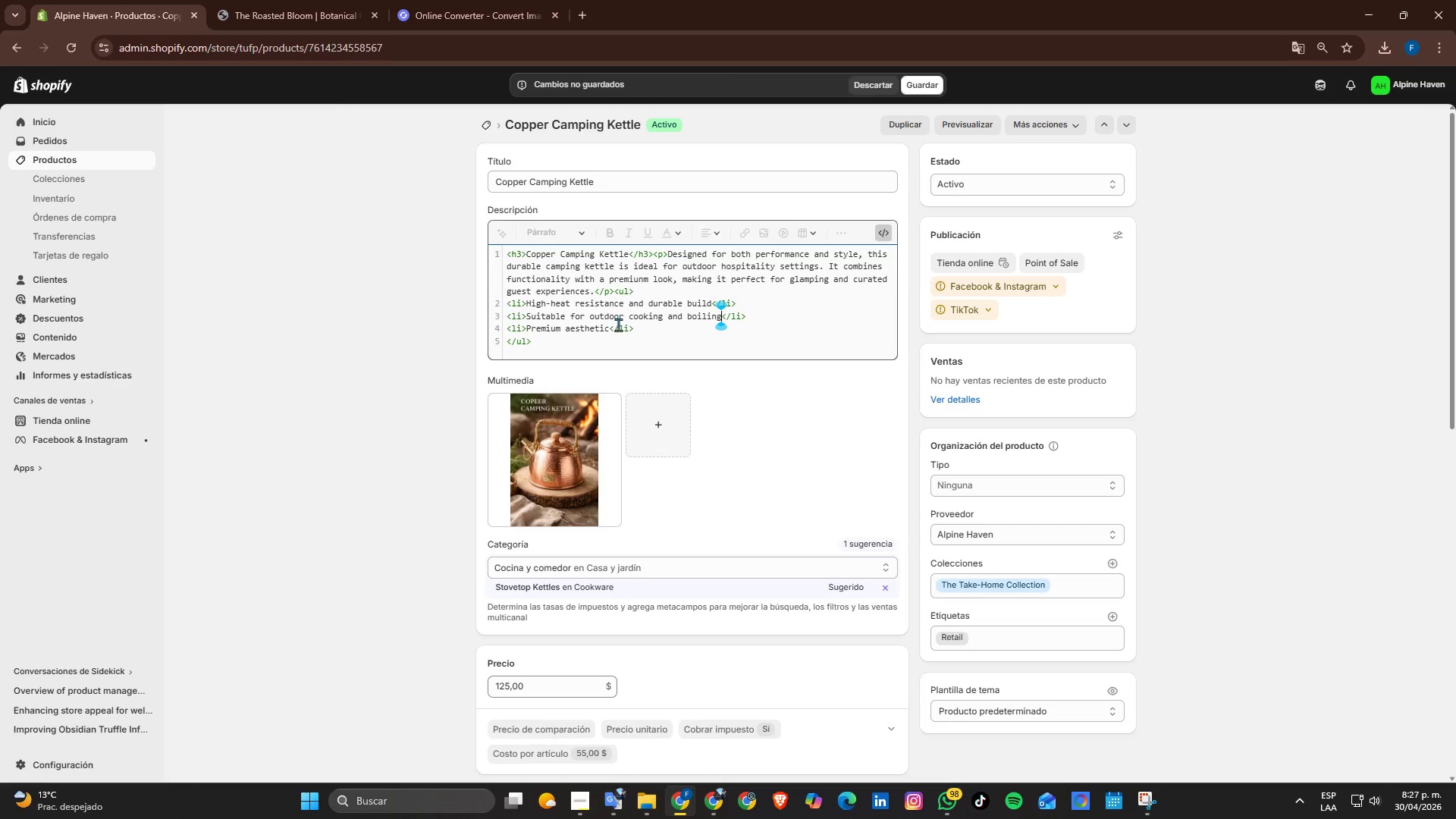 
left_click([608, 331])
 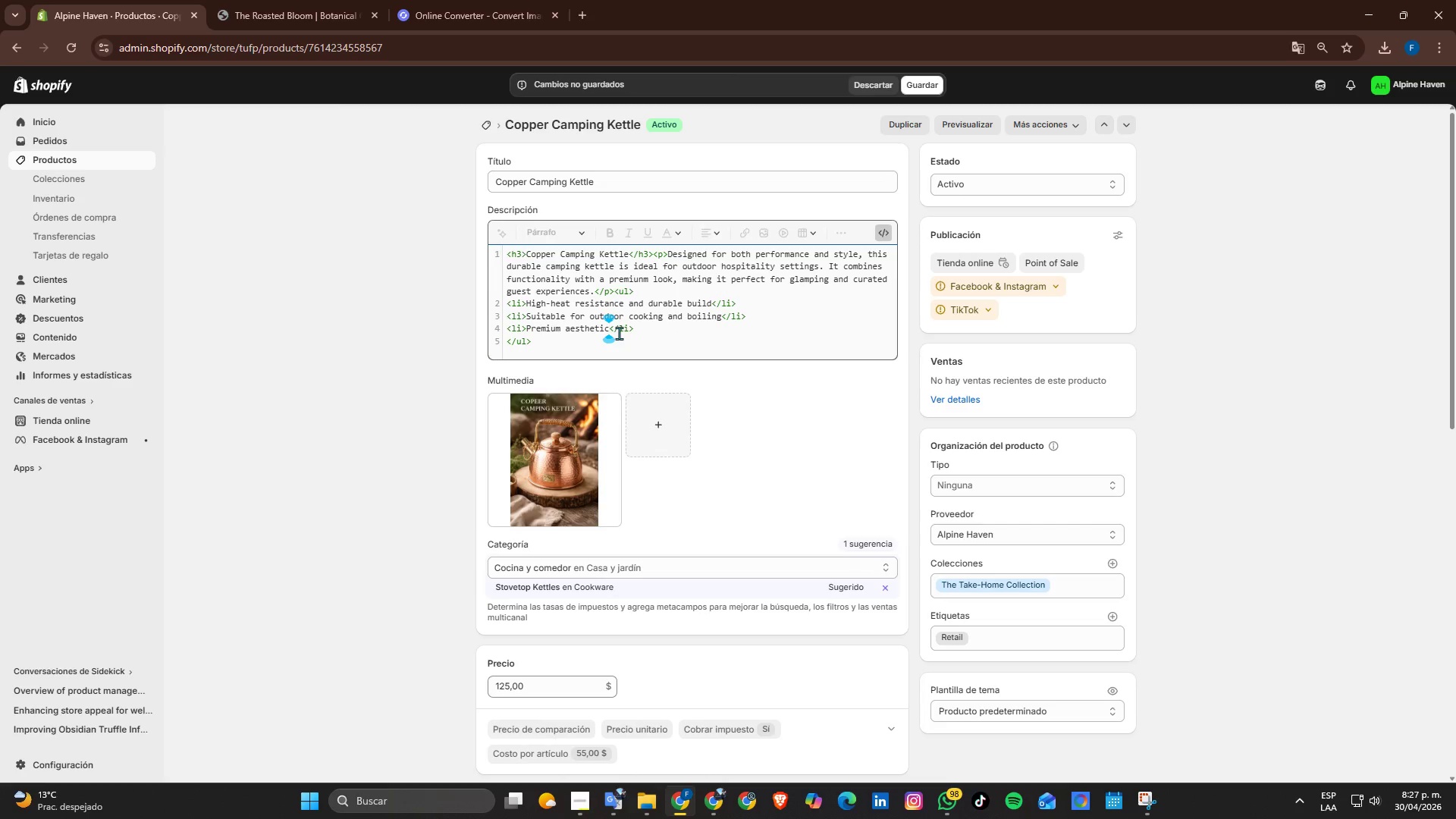 
key(Backspace)
key(Backspace)
key(Backspace)
key(Backspace)
key(Backspace)
key(Backspace)
key(Backspace)
key(Backspace)
key(Backspace)
key(Backspace)
key(Backspace)
key(Backspace)
key(Backspace)
key(Backspace)
key(Backspace)
key(Backspace)
key(Backspace)
type(Stylish design fo )
key(Backspace)
type(r premium setups)
 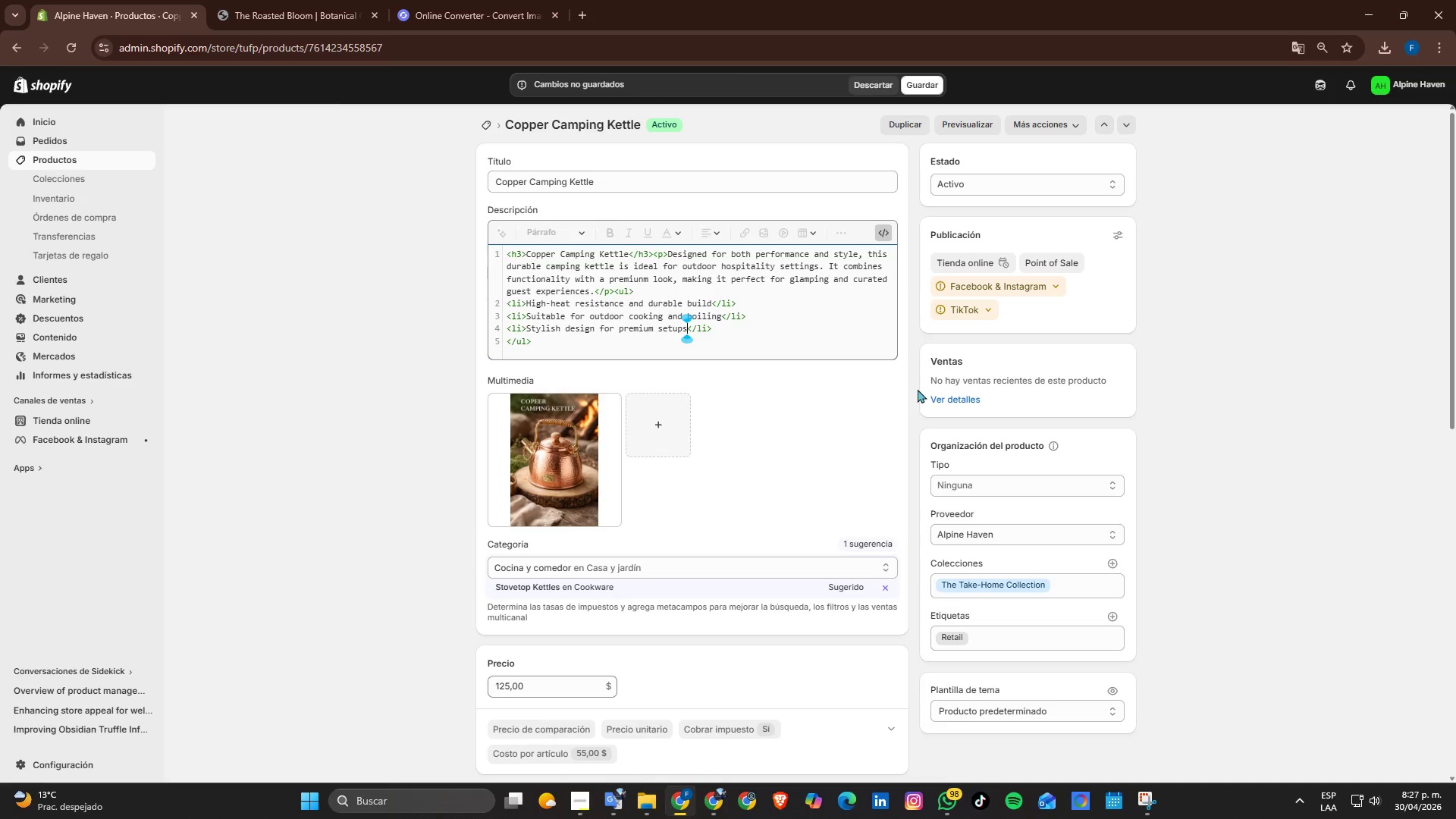 
left_click([918, 86])
 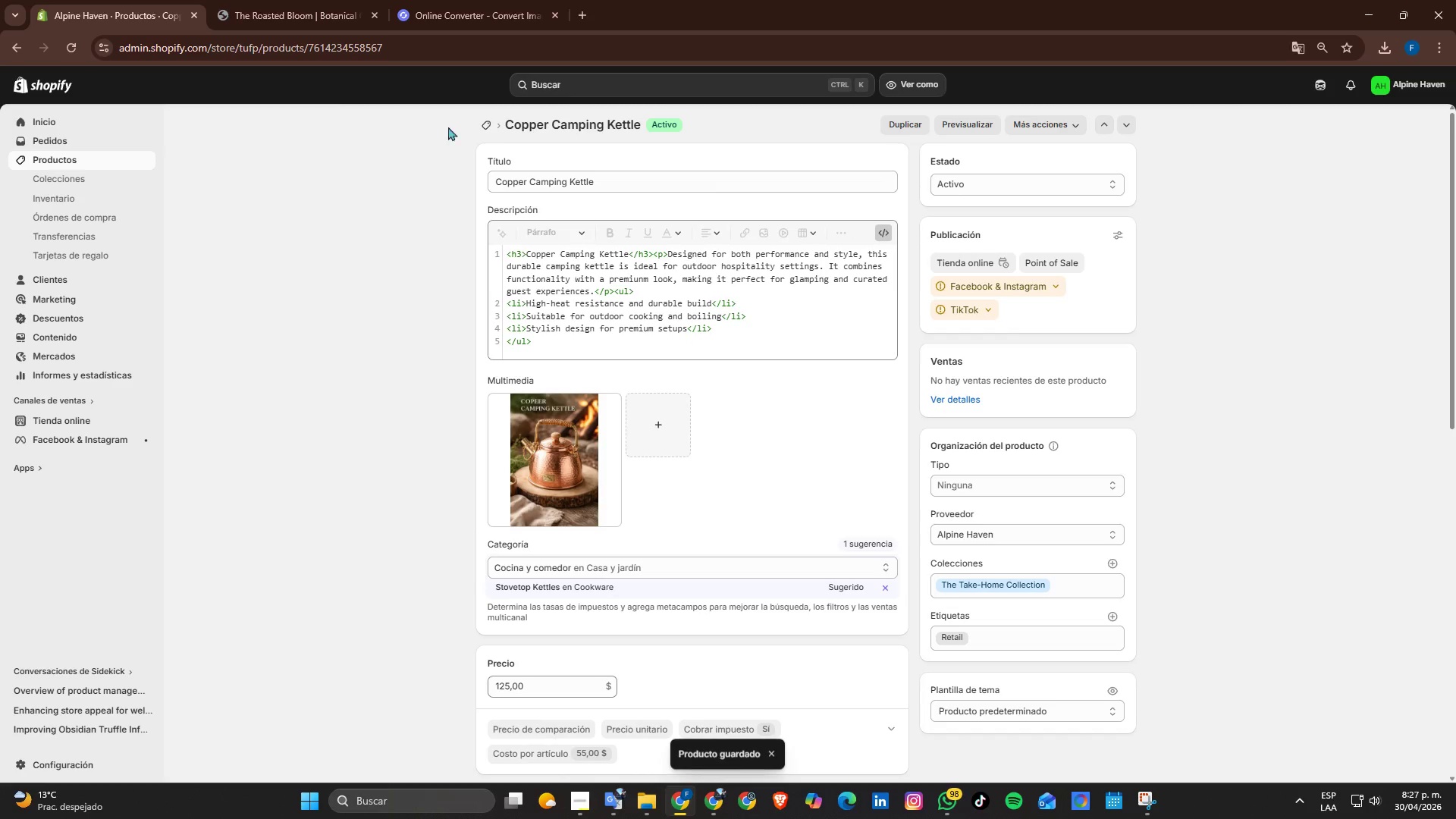 
left_click_drag(start_coordinate=[885, 231], to_coordinate=[886, 236])
 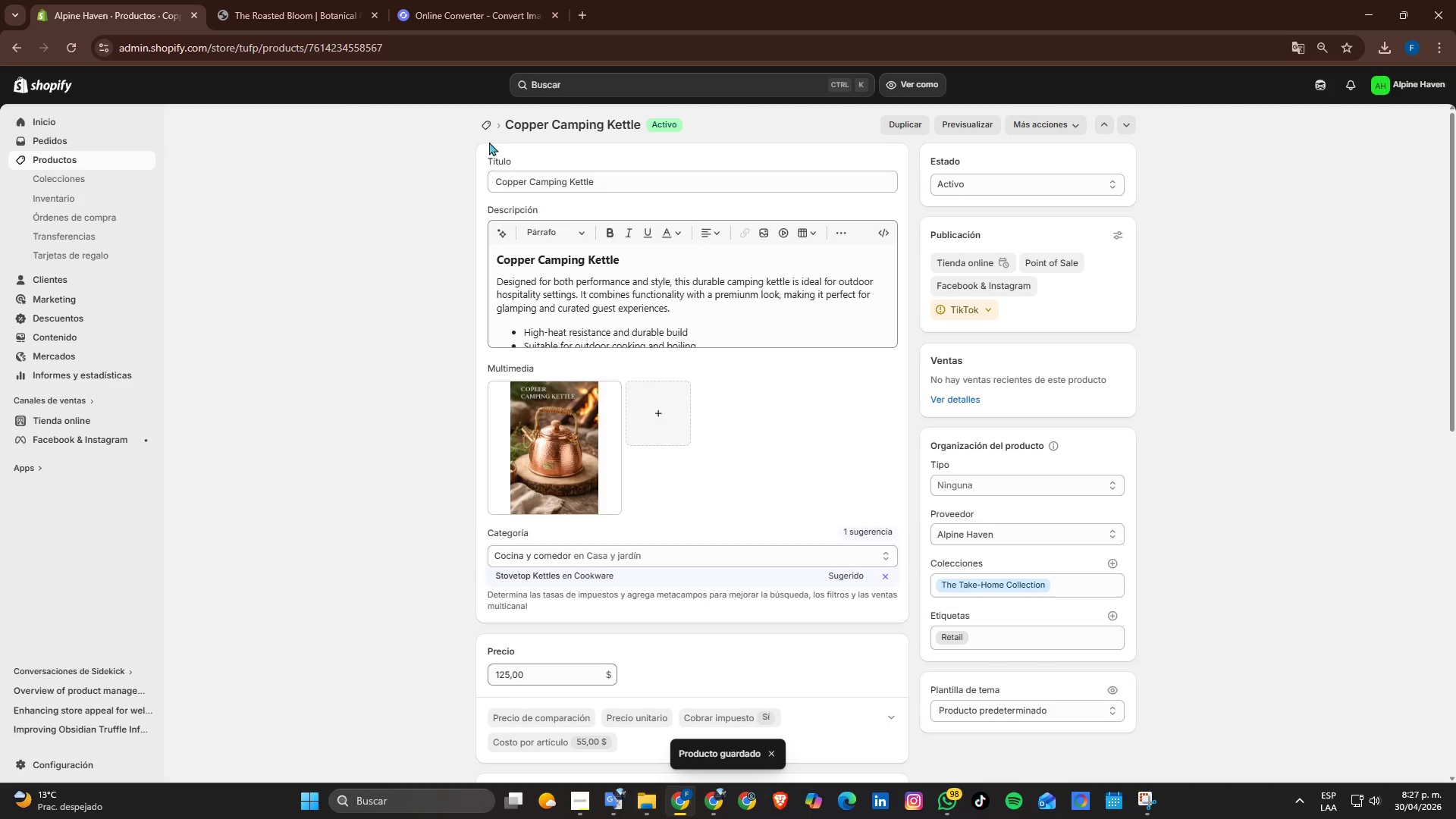 
double_click([485, 124])
 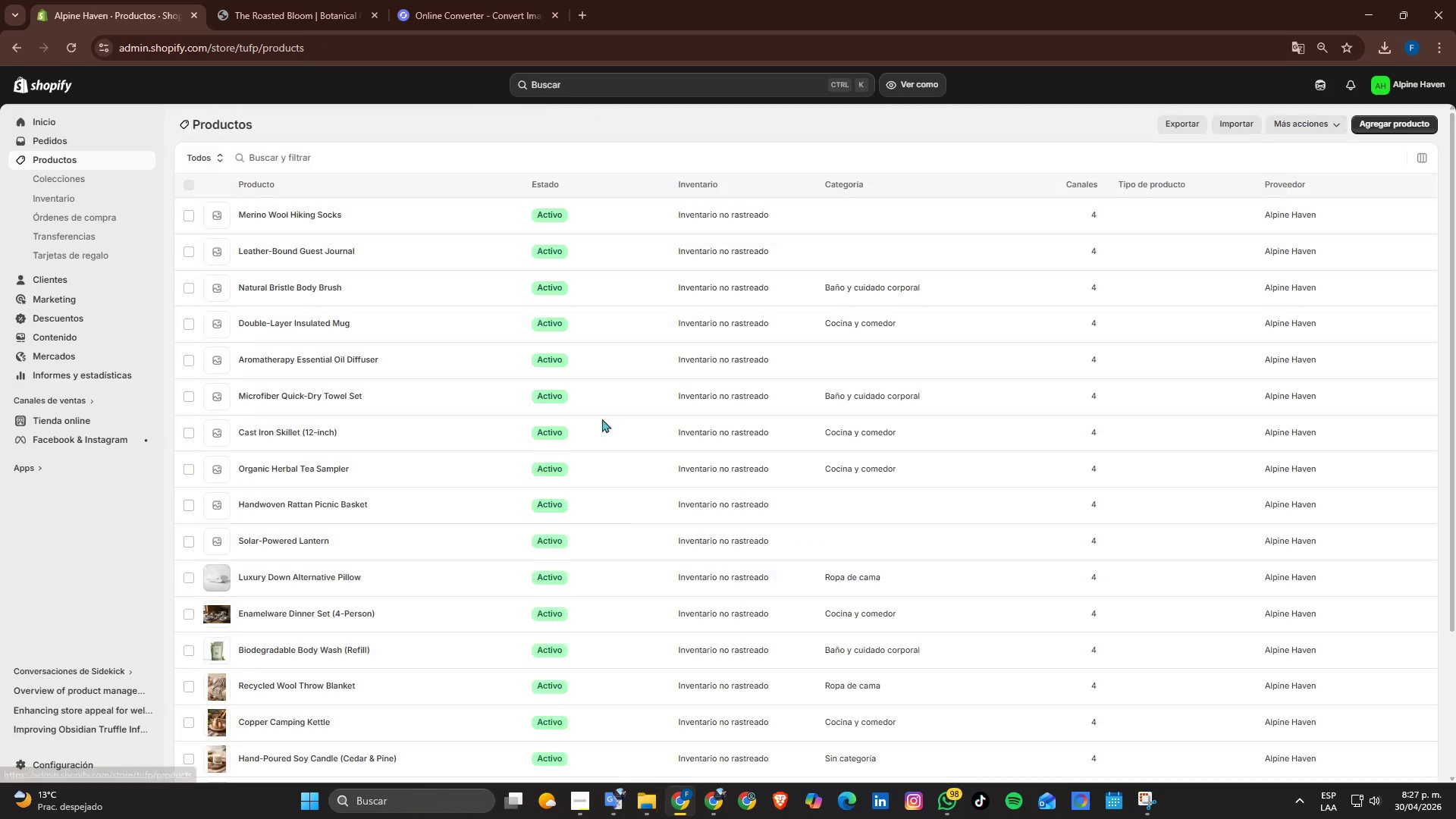 
scroll: coordinate [613, 429], scroll_direction: down, amount: 3.0
 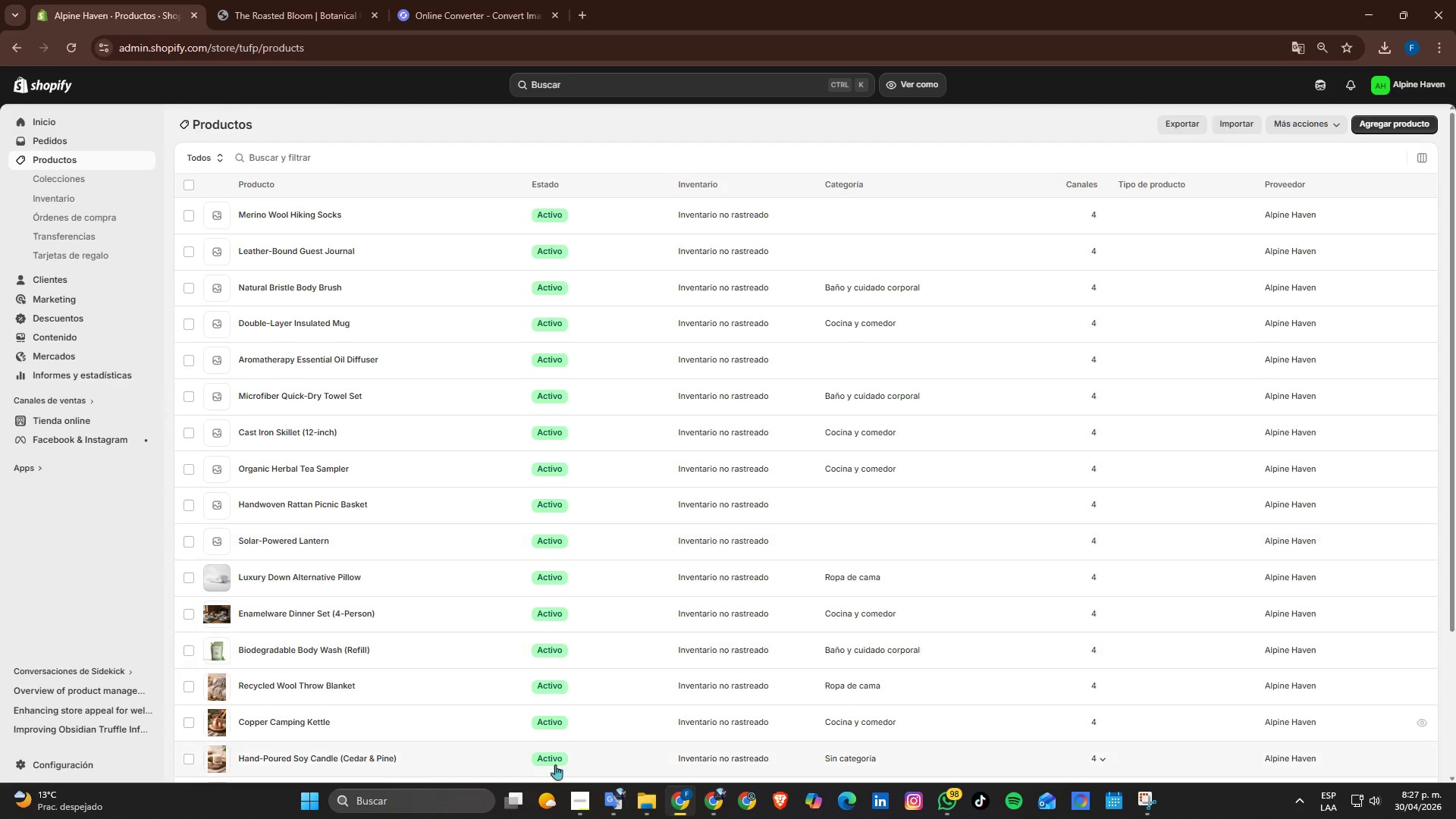 
left_click([580, 800])